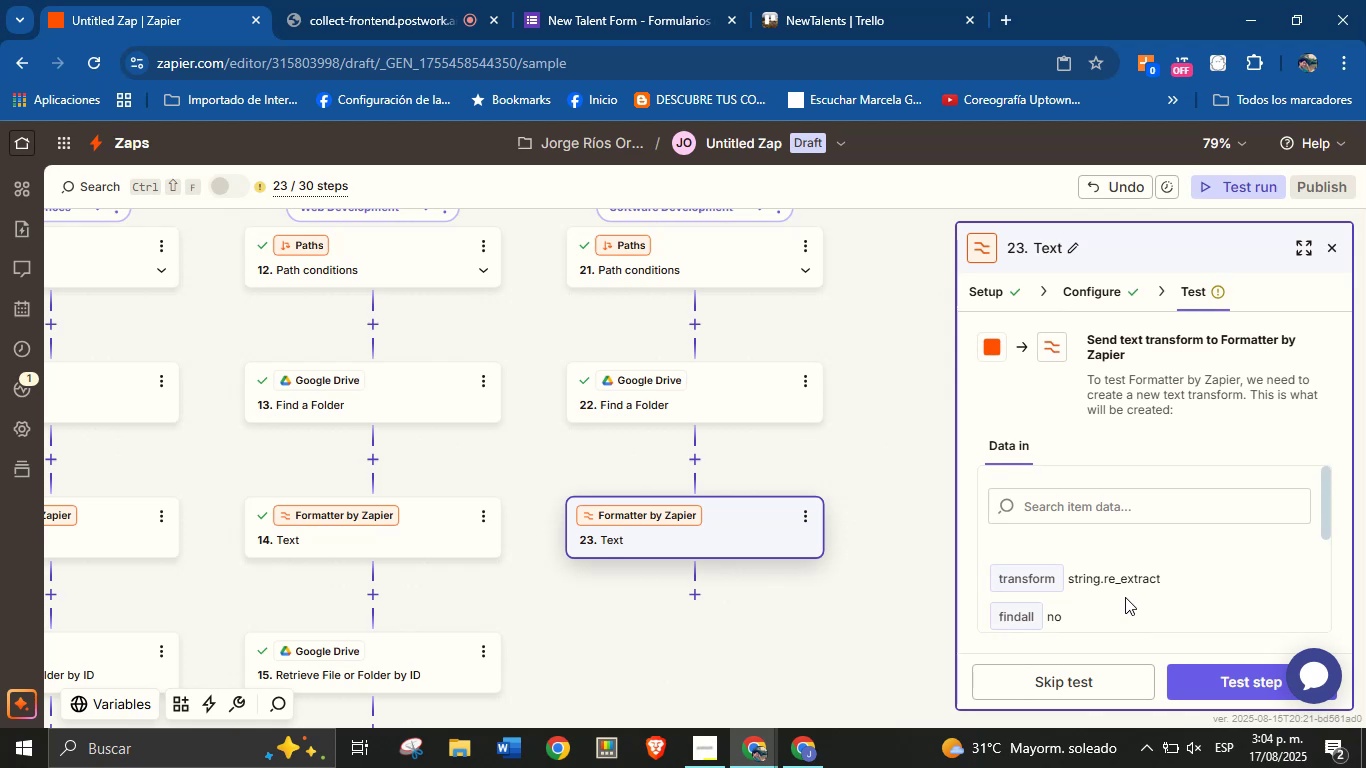 
wait(16.99)
 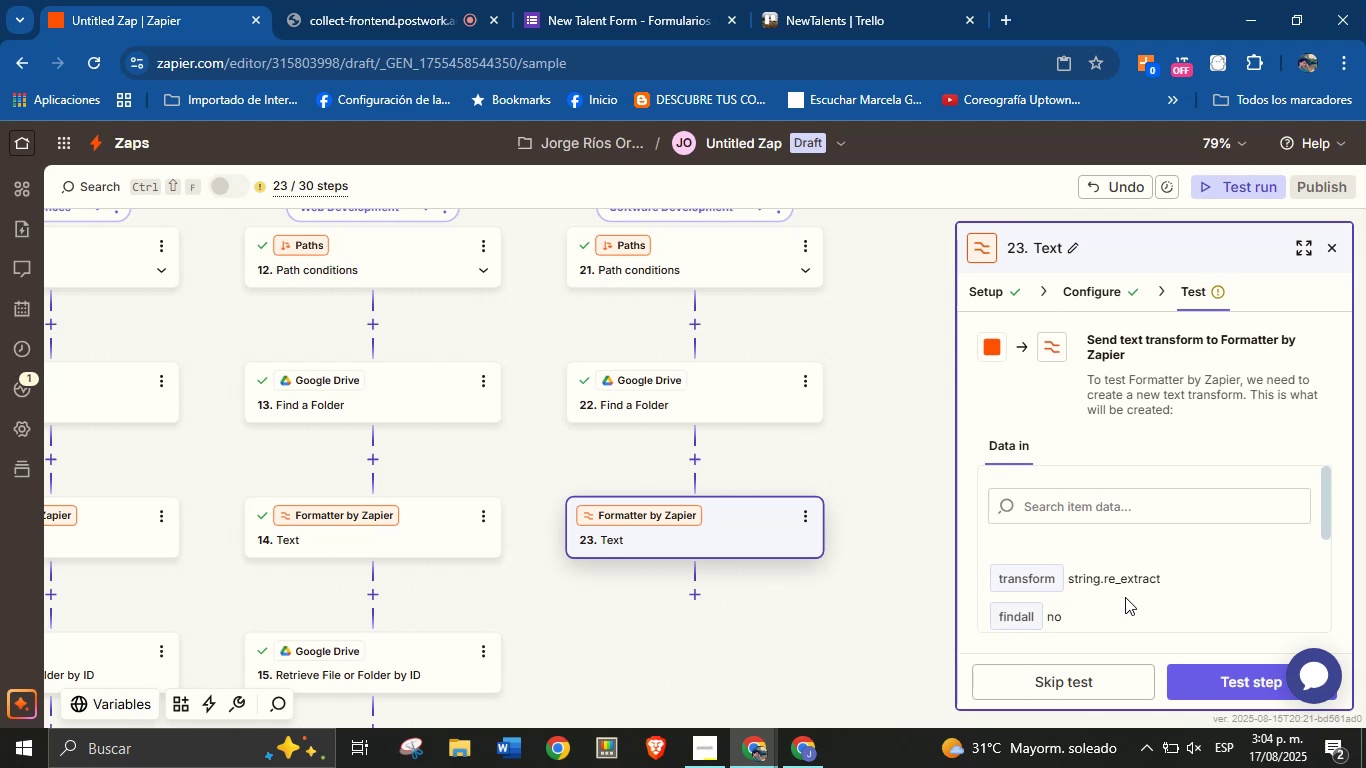 
left_click_drag(start_coordinate=[914, 544], to_coordinate=[917, 504])
 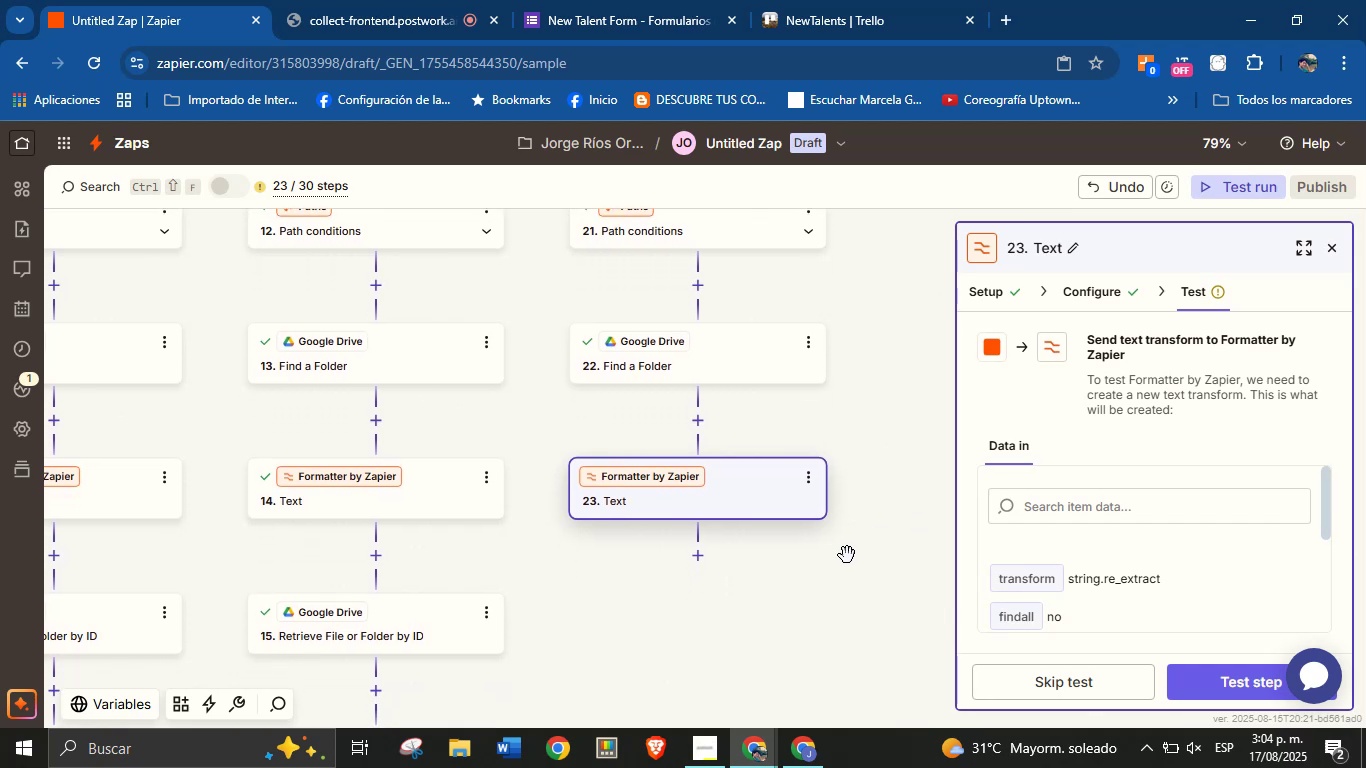 
left_click_drag(start_coordinate=[817, 586], to_coordinate=[823, 570])
 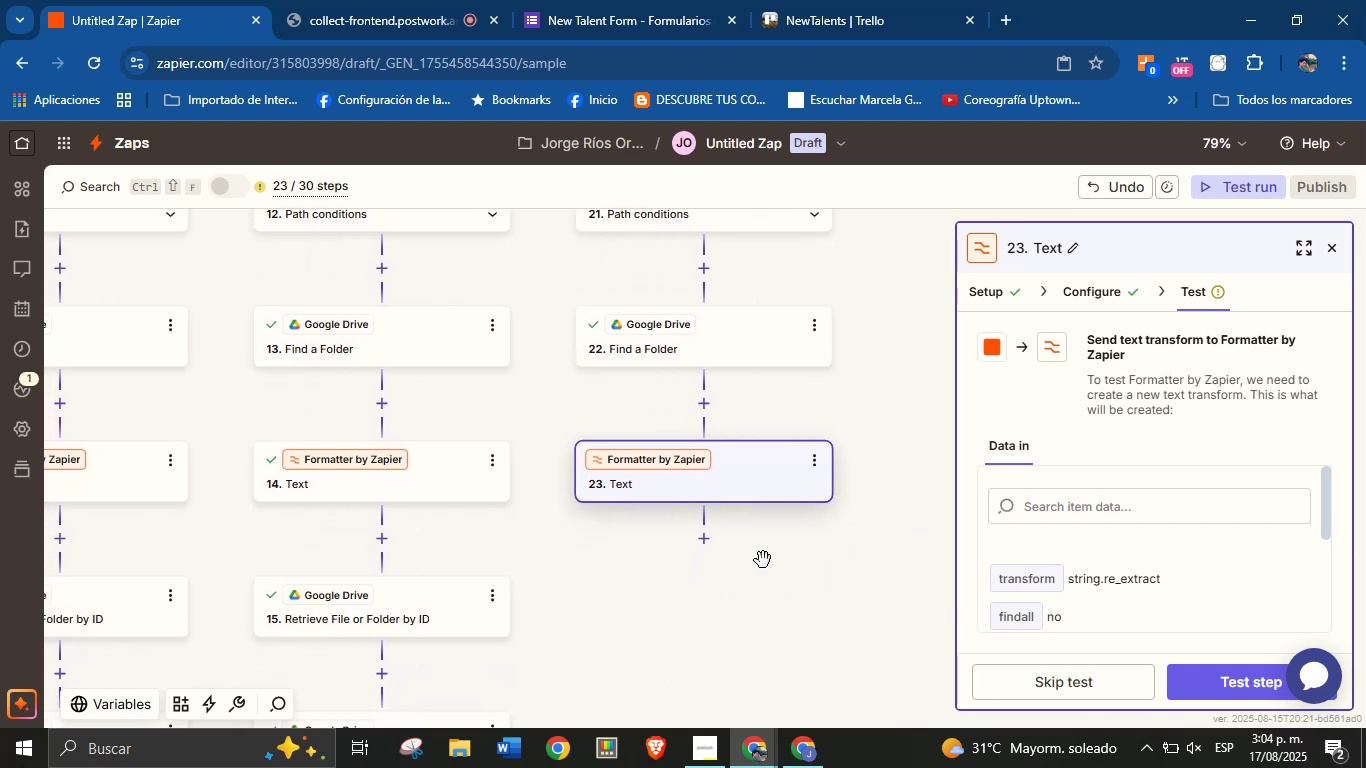 
left_click_drag(start_coordinate=[754, 576], to_coordinate=[775, 547])
 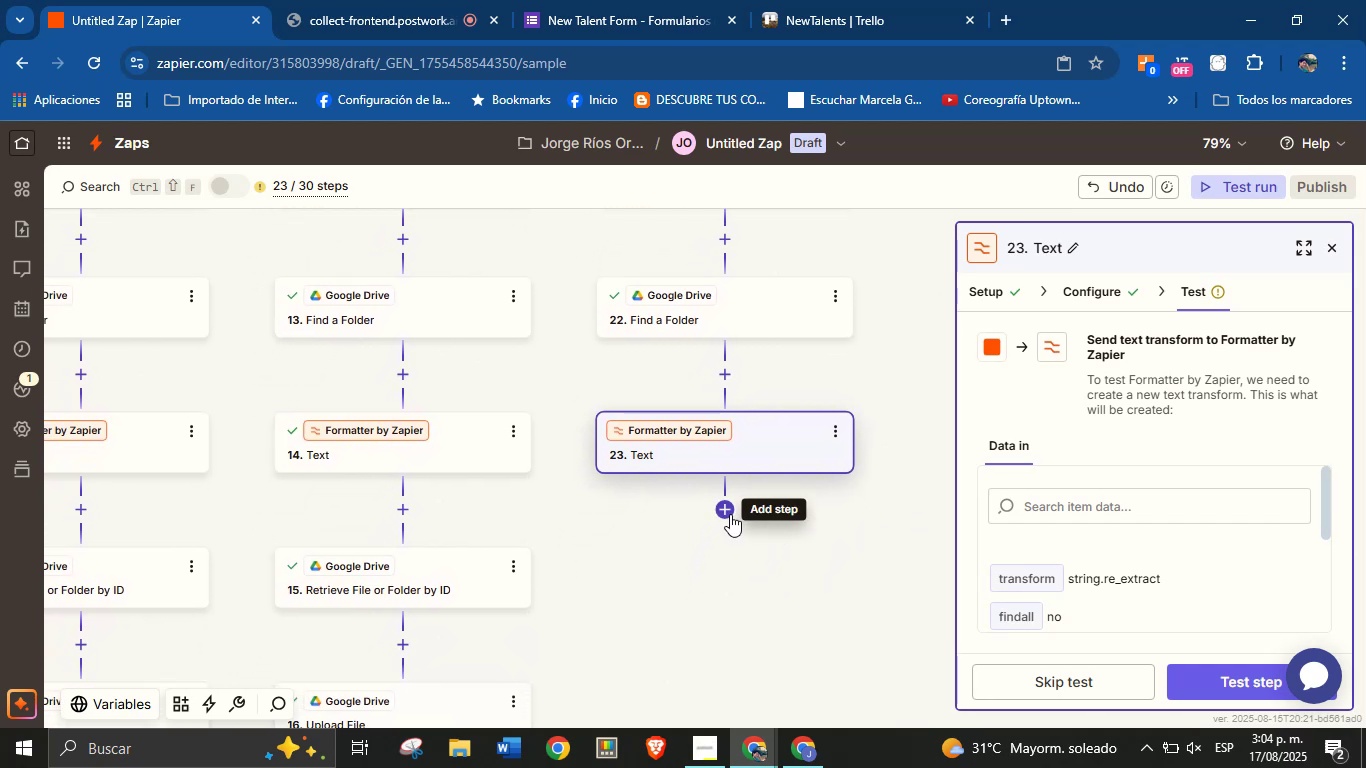 
left_click([730, 514])
 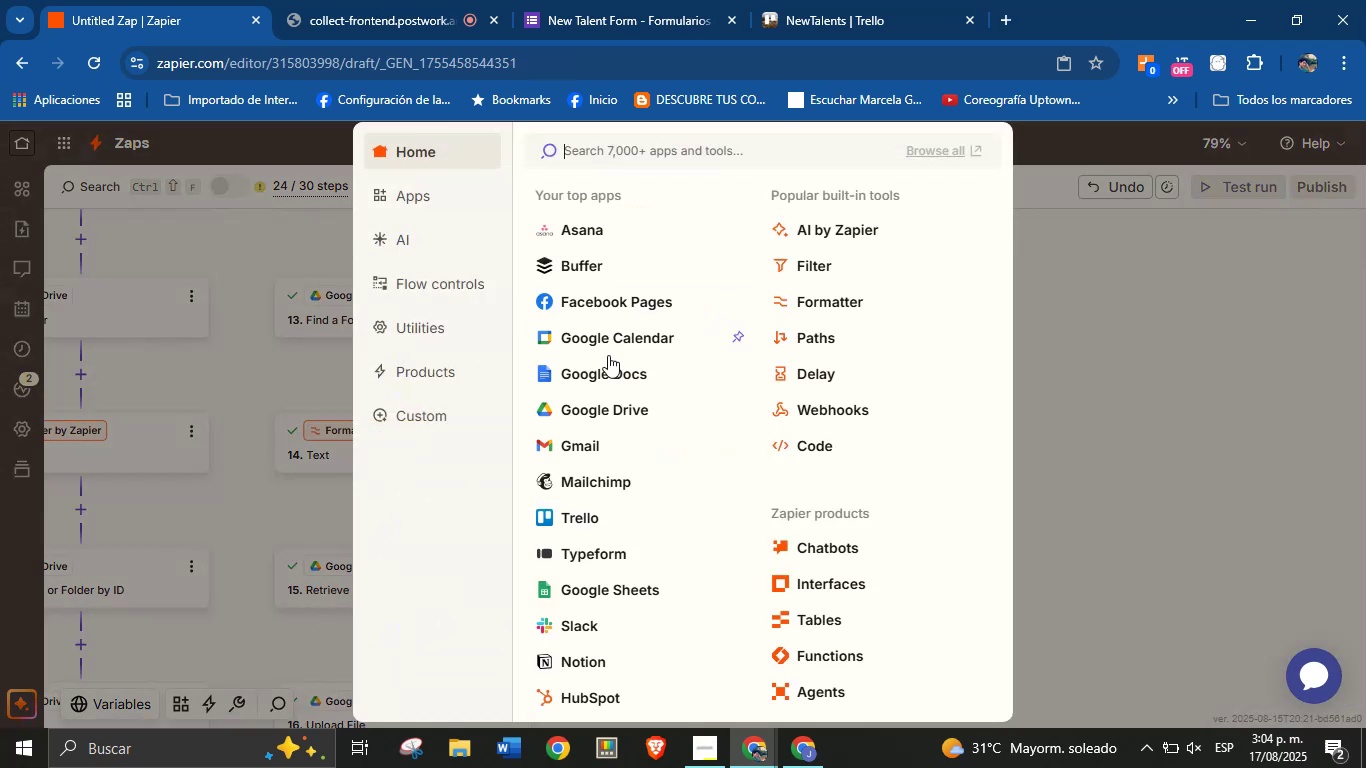 
left_click([608, 408])
 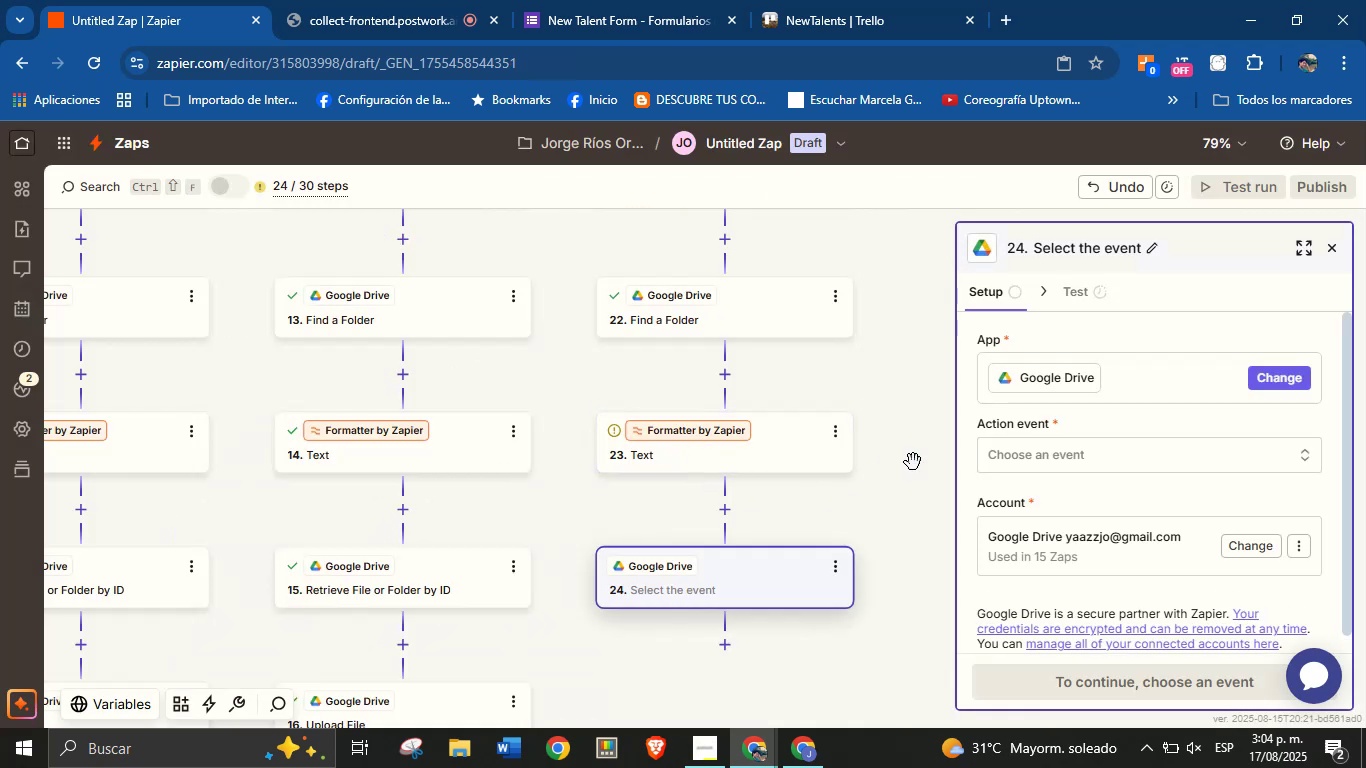 
left_click([1026, 462])
 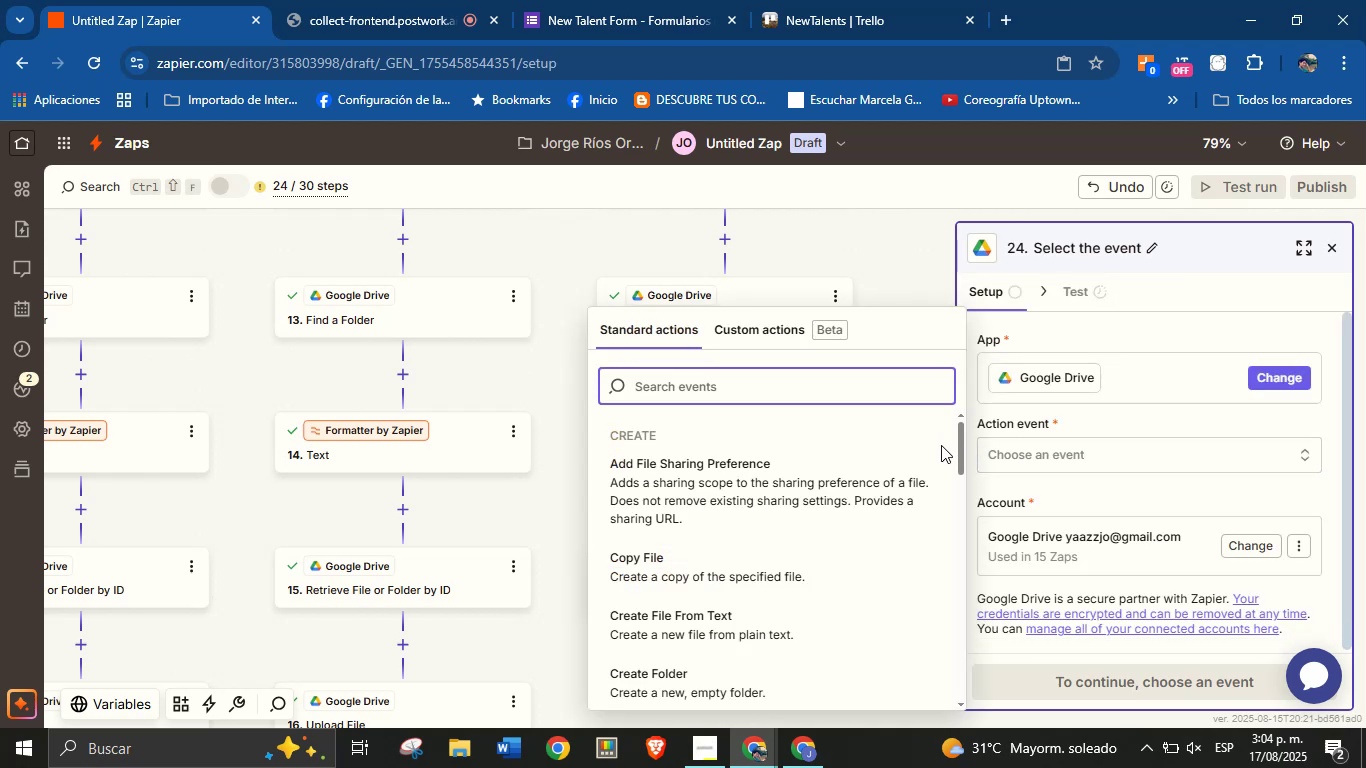 
scroll: coordinate [840, 558], scroll_direction: down, amount: 17.0
 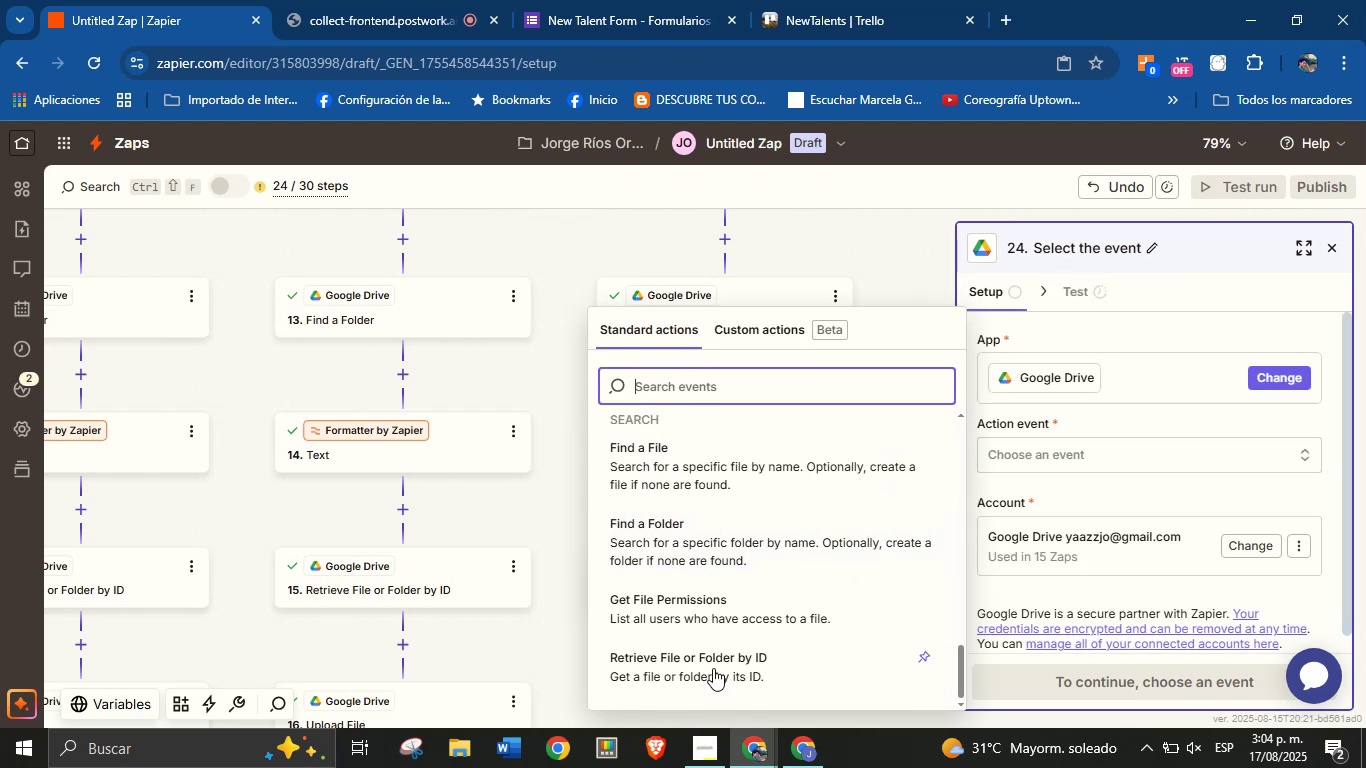 
left_click([715, 663])
 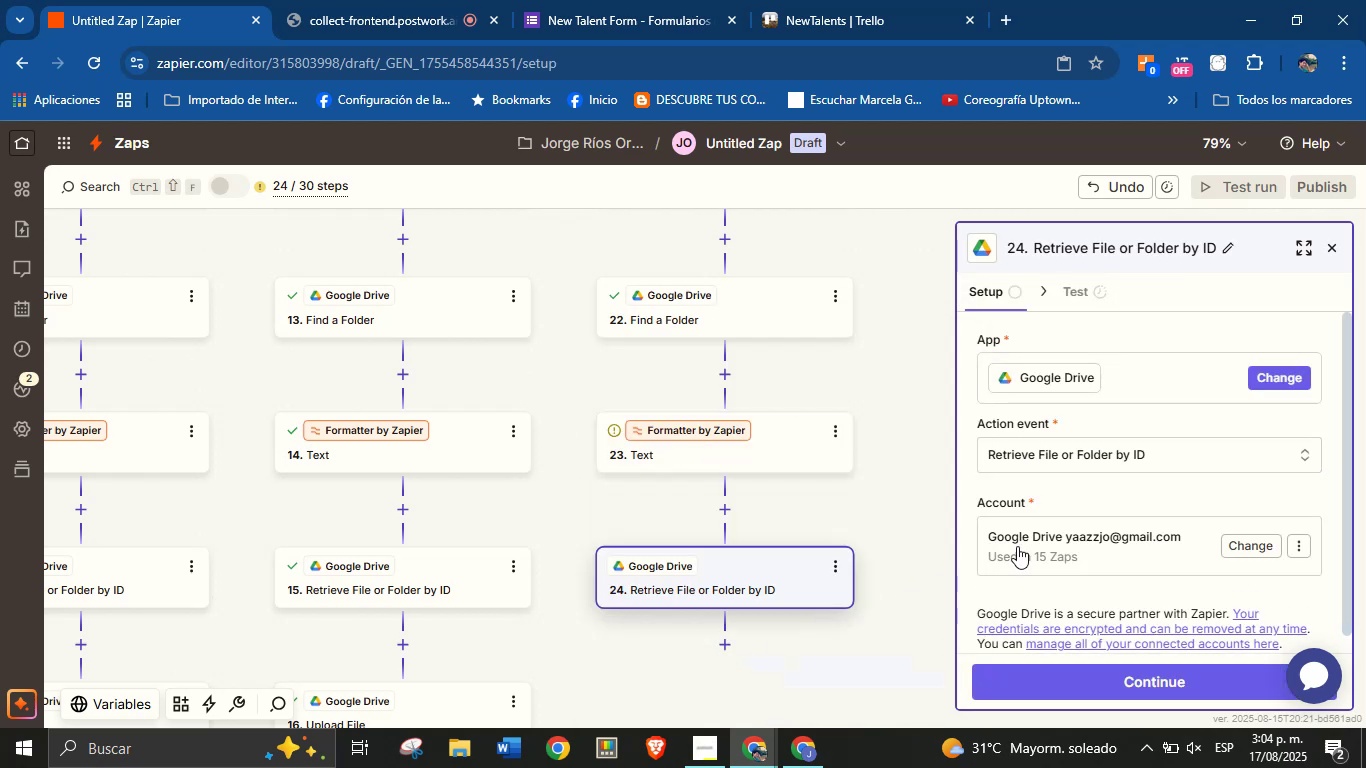 
scroll: coordinate [1094, 533], scroll_direction: down, amount: 3.0
 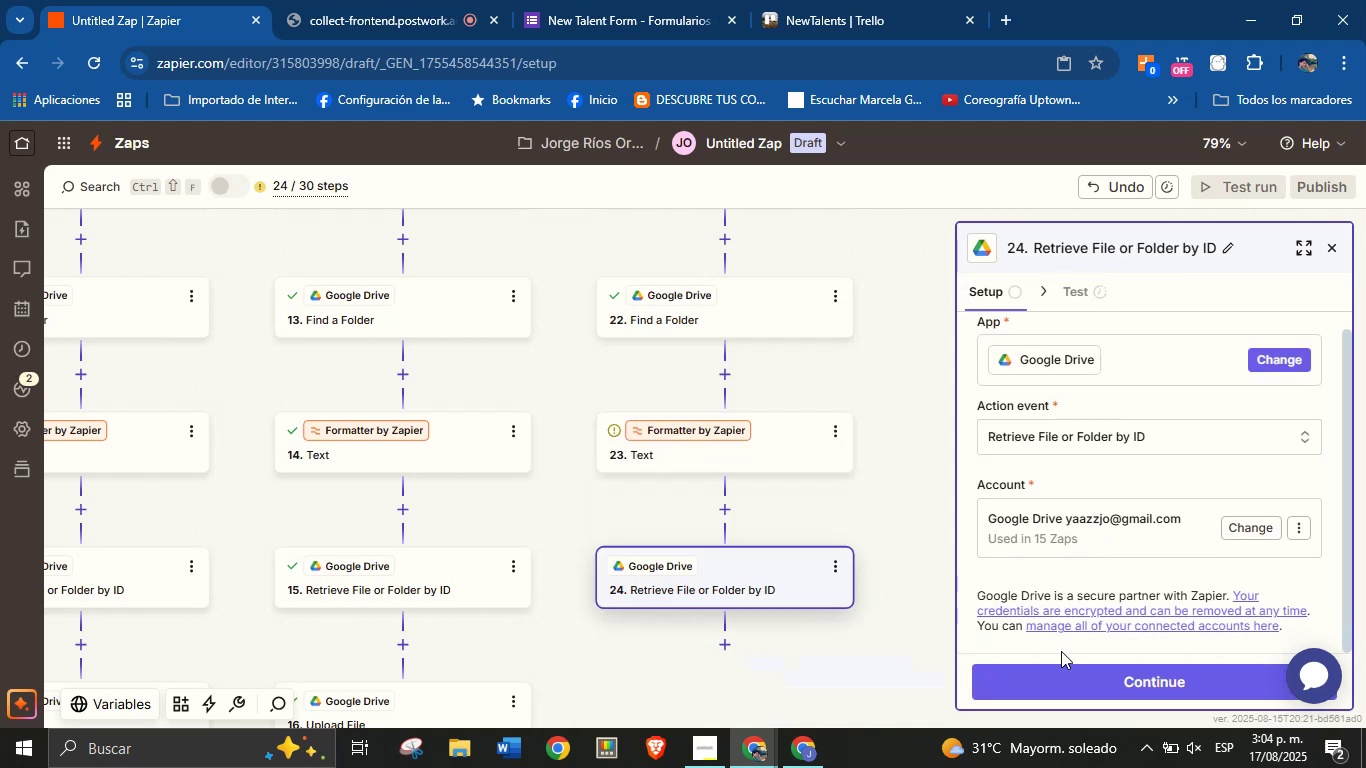 
left_click([1061, 669])
 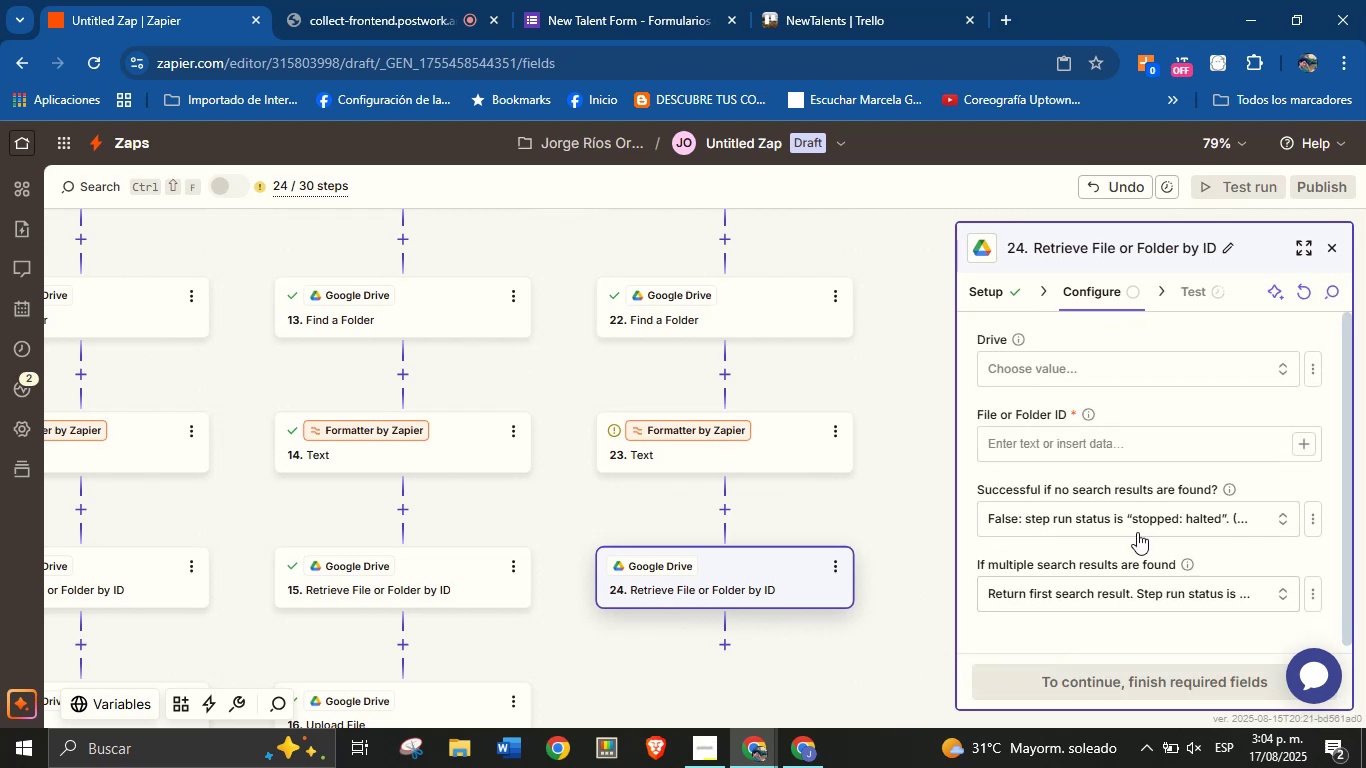 
wait(5.6)
 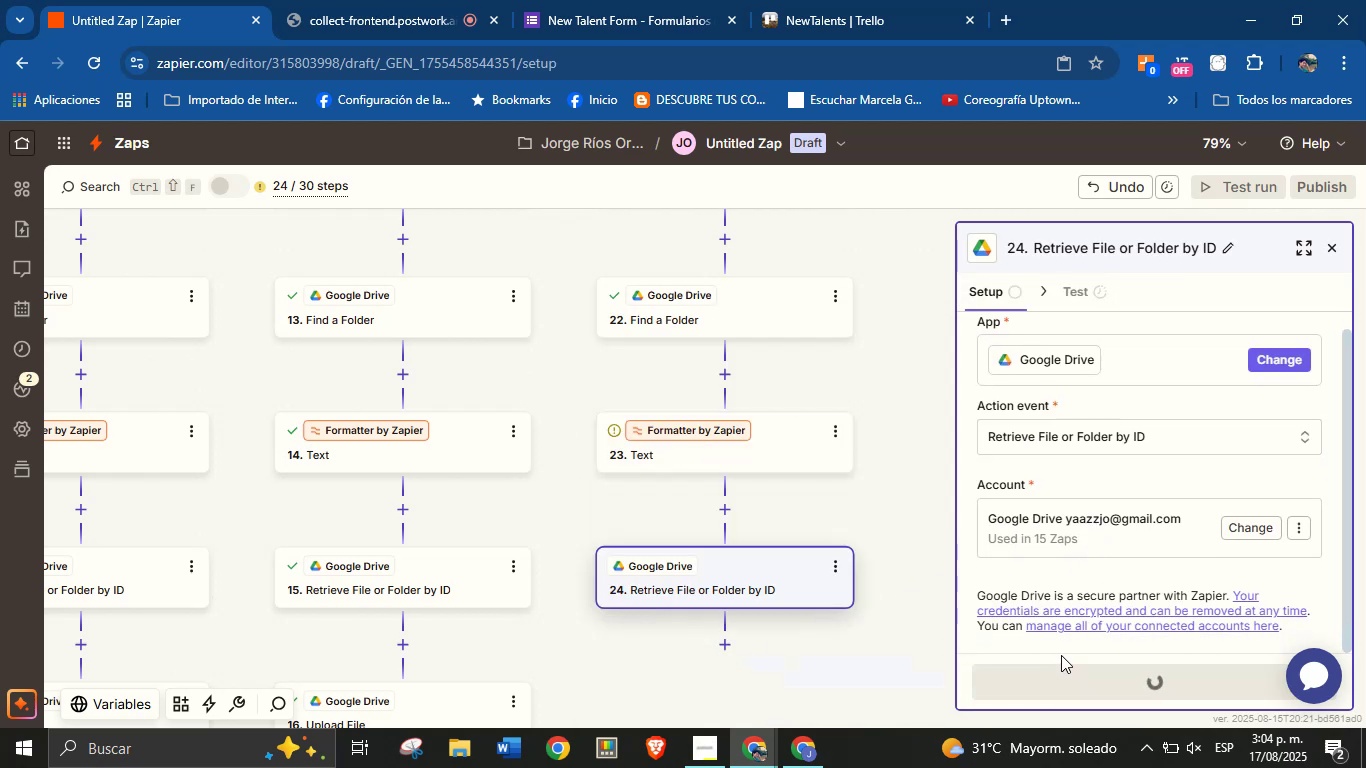 
left_click([1206, 370])
 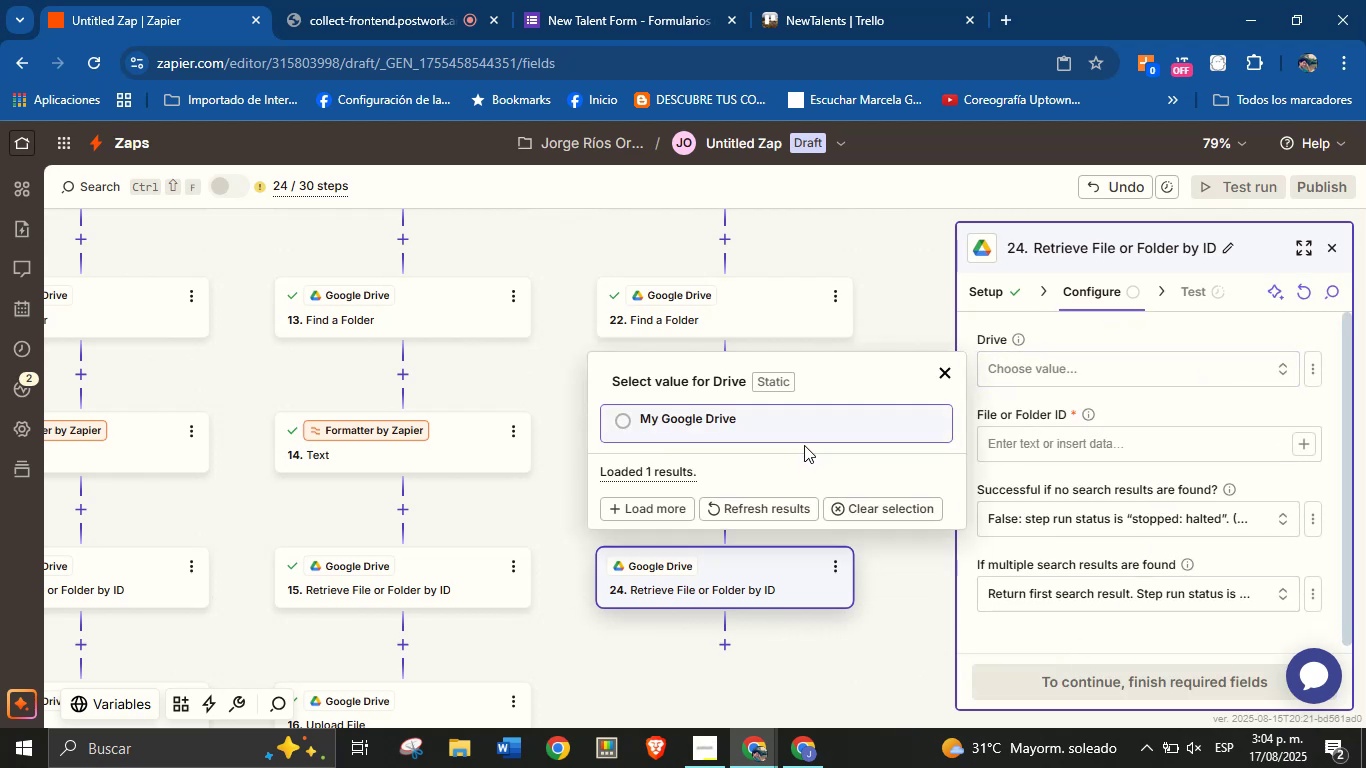 
left_click([810, 434])
 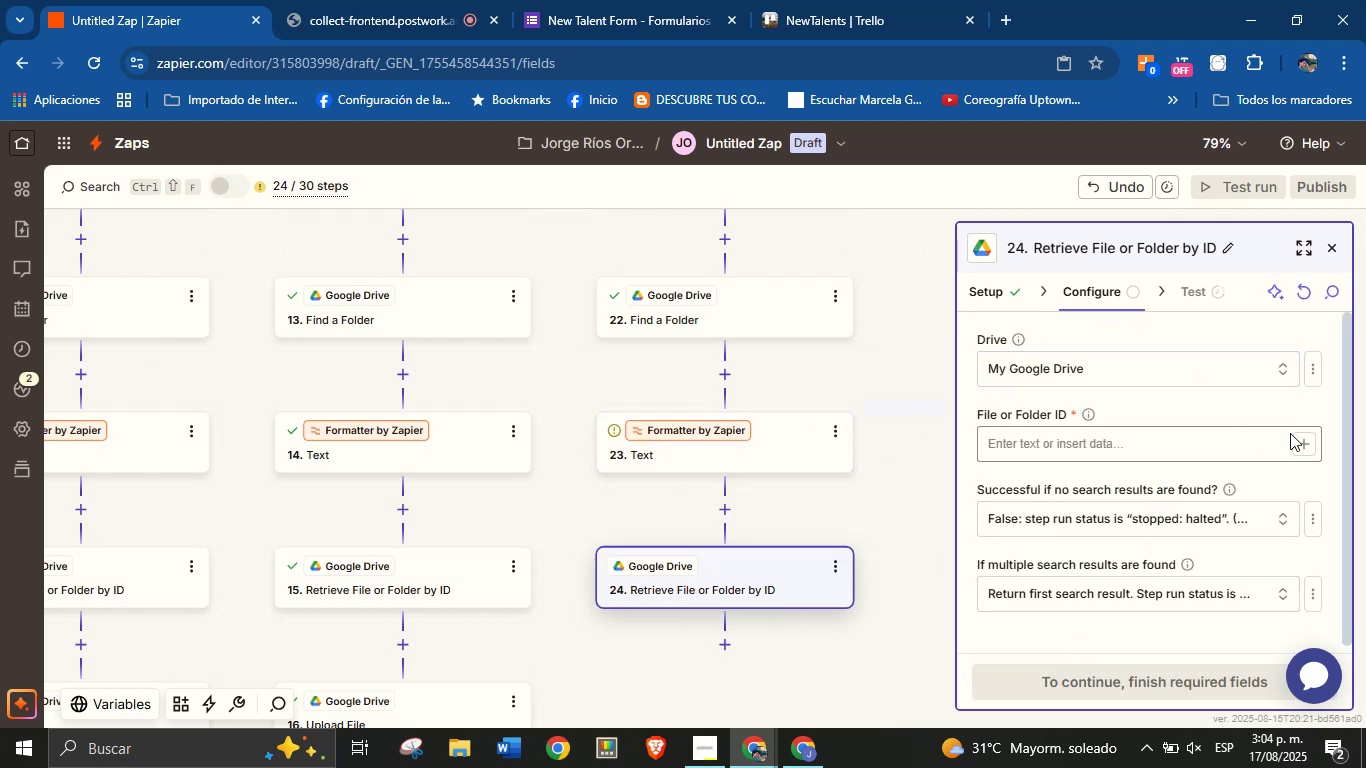 
left_click([1297, 439])
 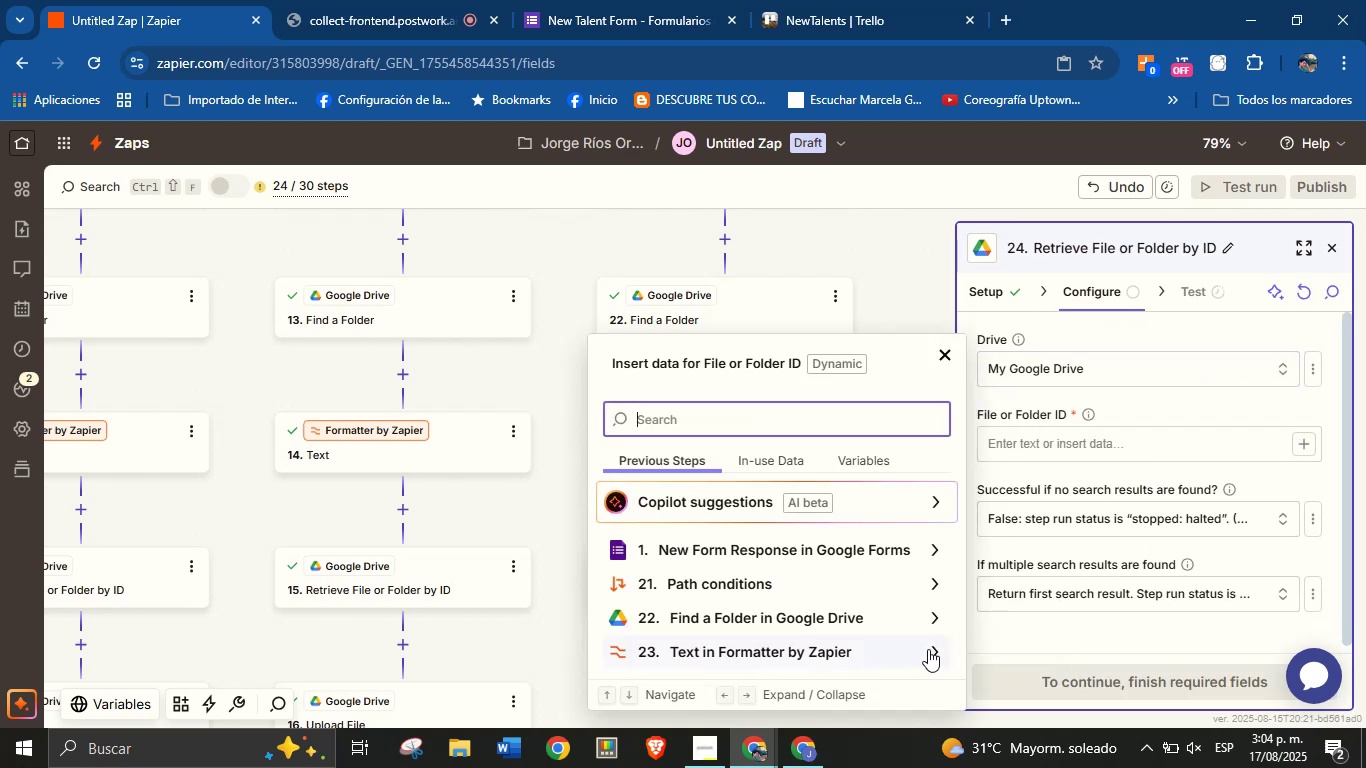 
left_click([930, 648])
 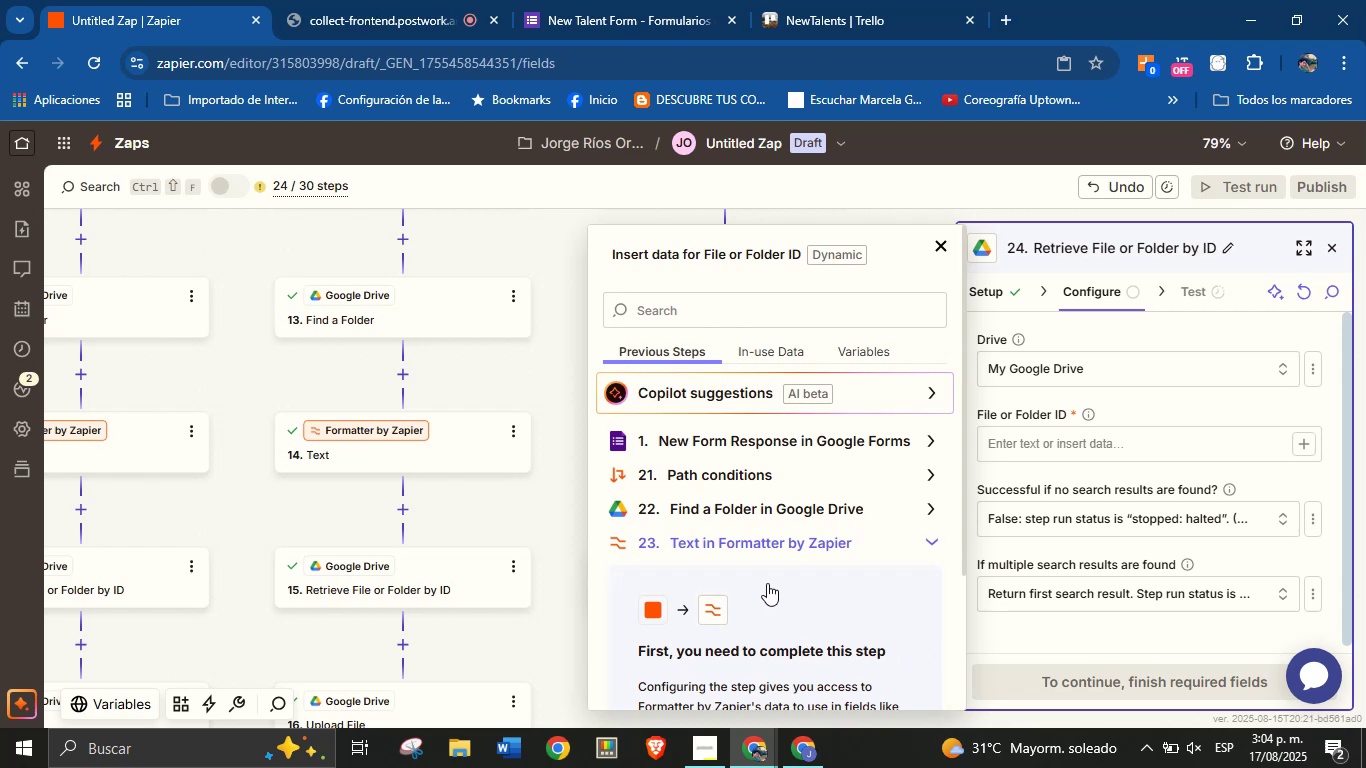 
scroll: coordinate [785, 574], scroll_direction: down, amount: 2.0
 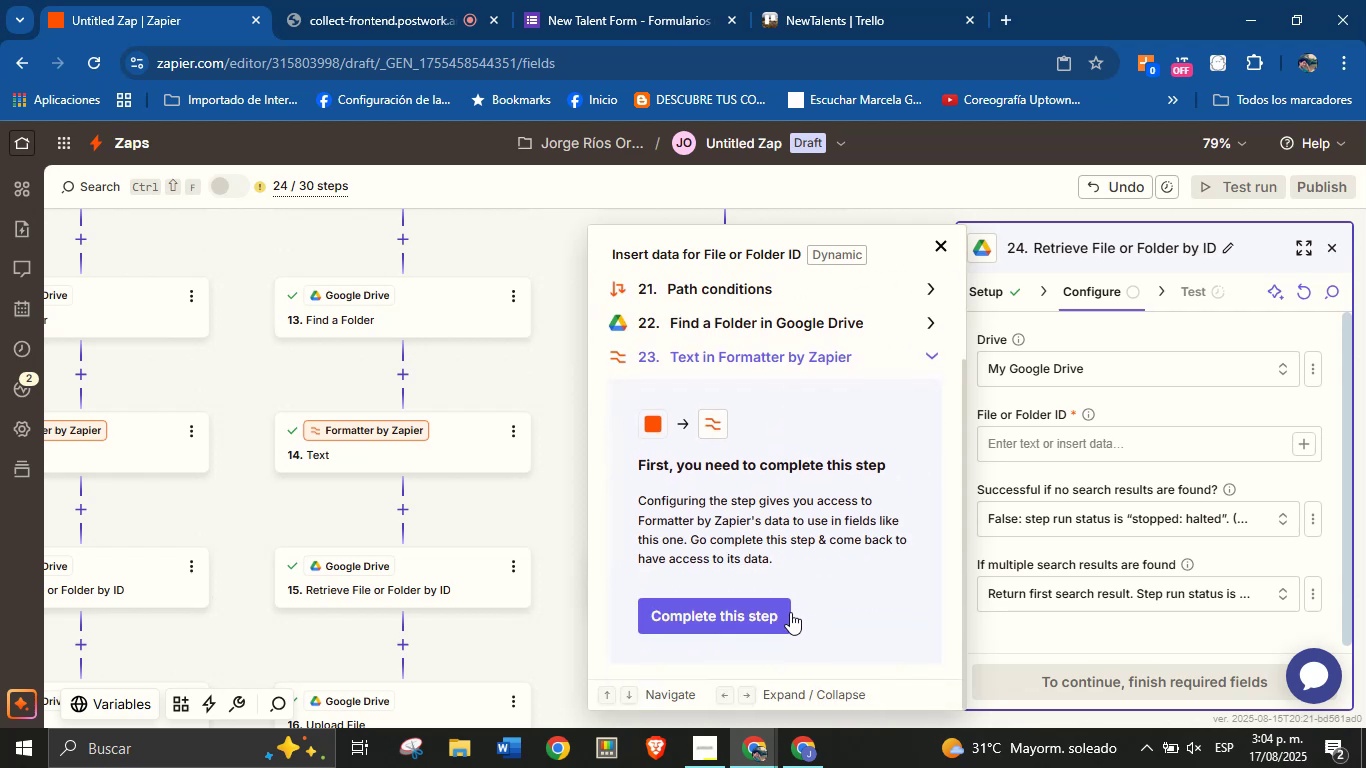 
left_click([778, 612])
 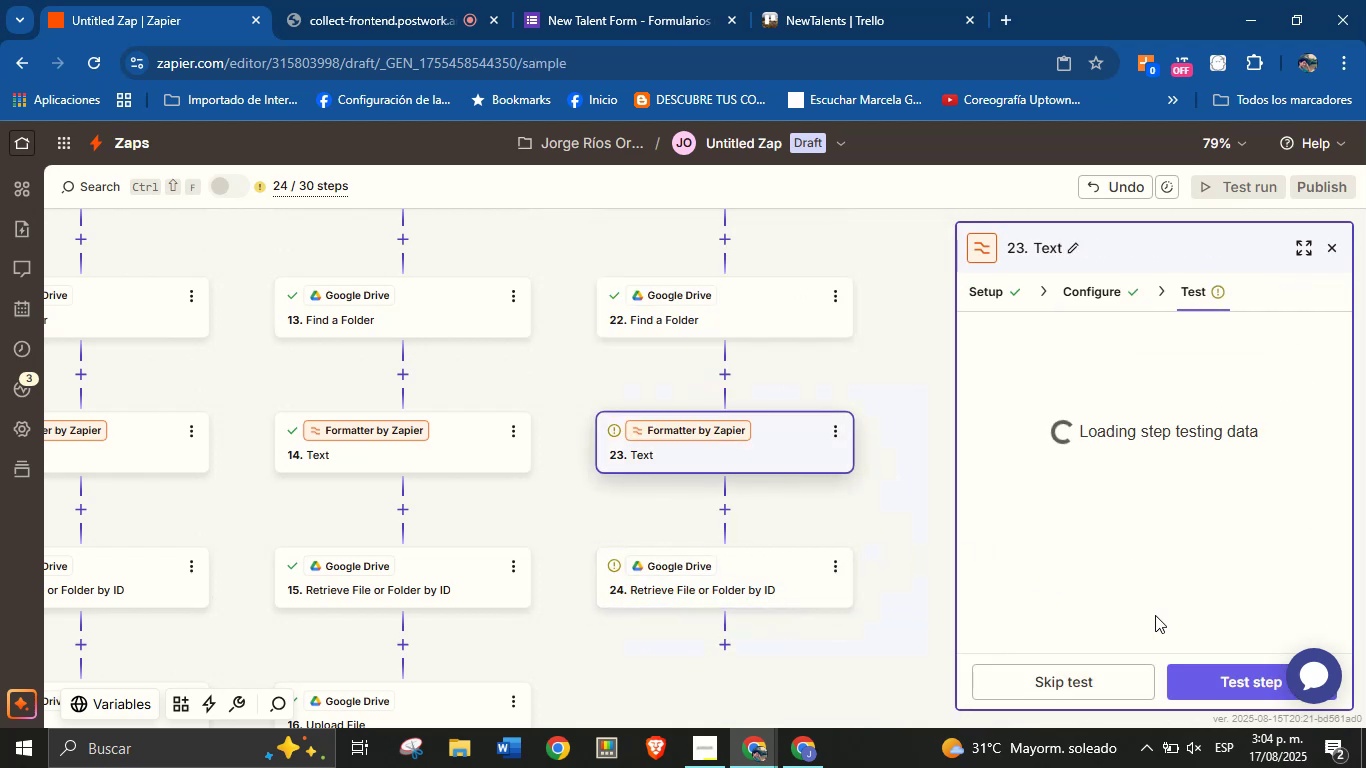 
left_click([1202, 675])
 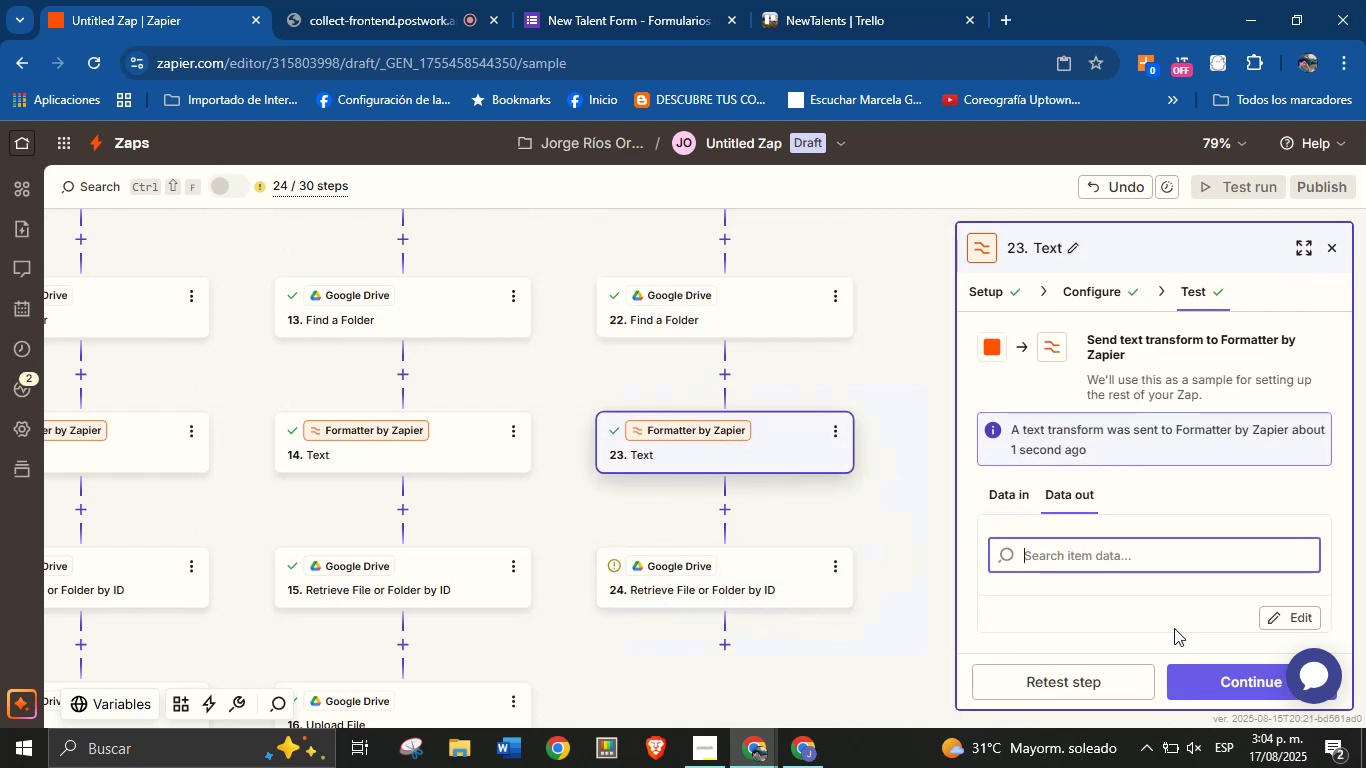 
wait(6.93)
 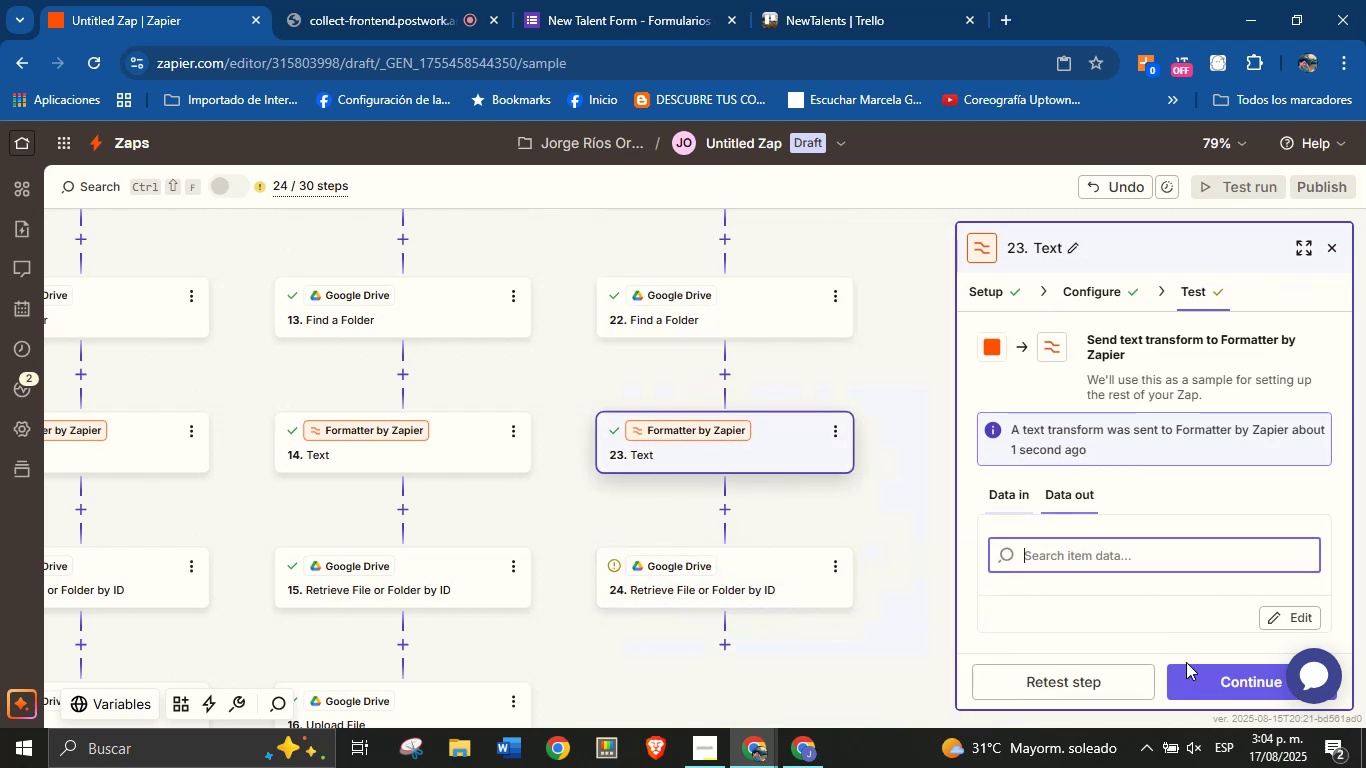 
left_click([761, 581])
 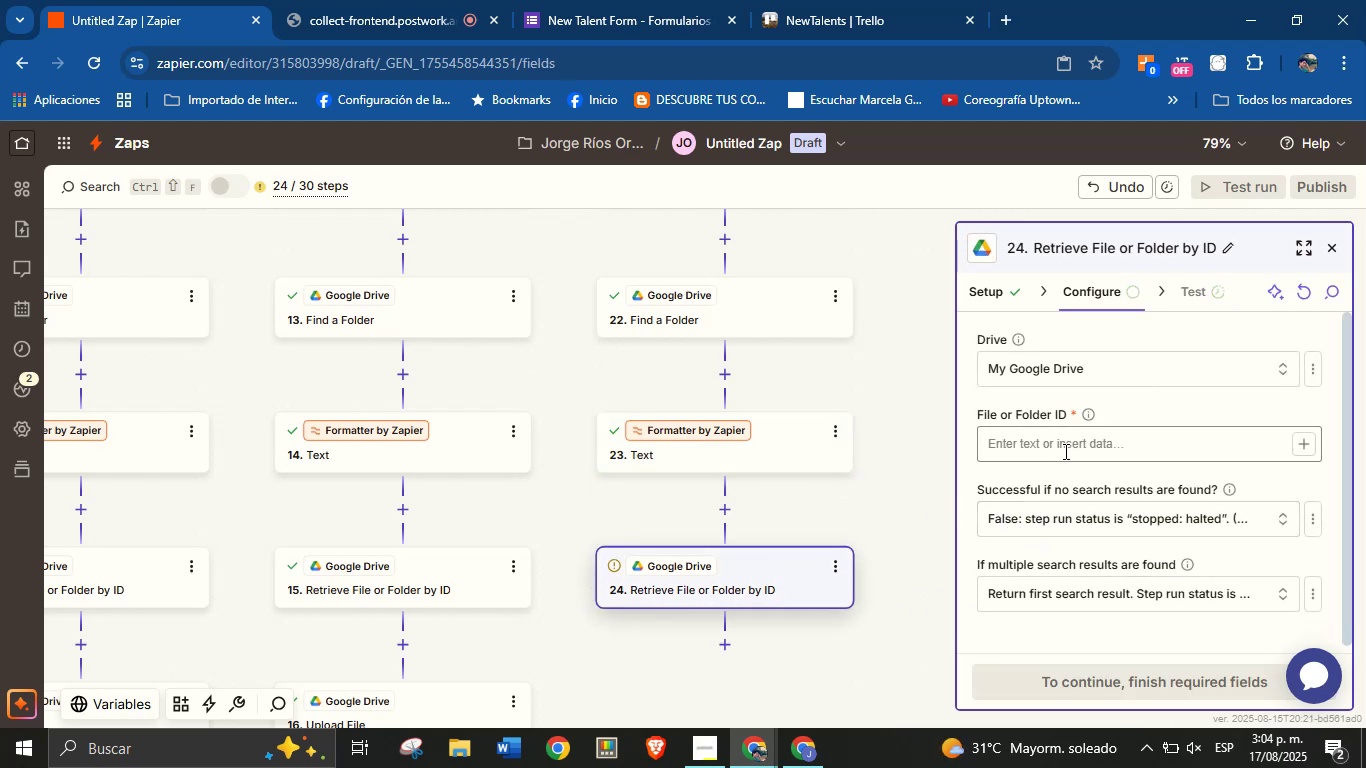 
left_click([1295, 446])
 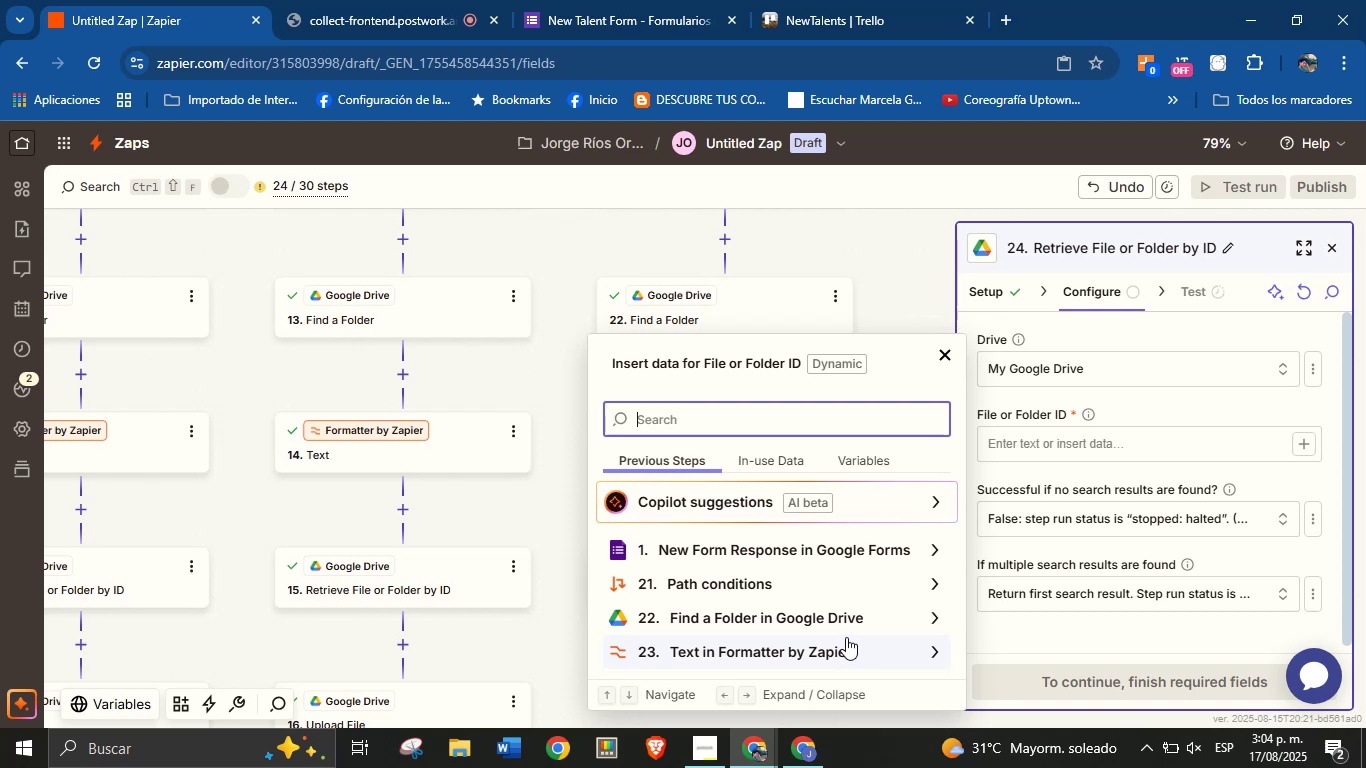 
wait(5.01)
 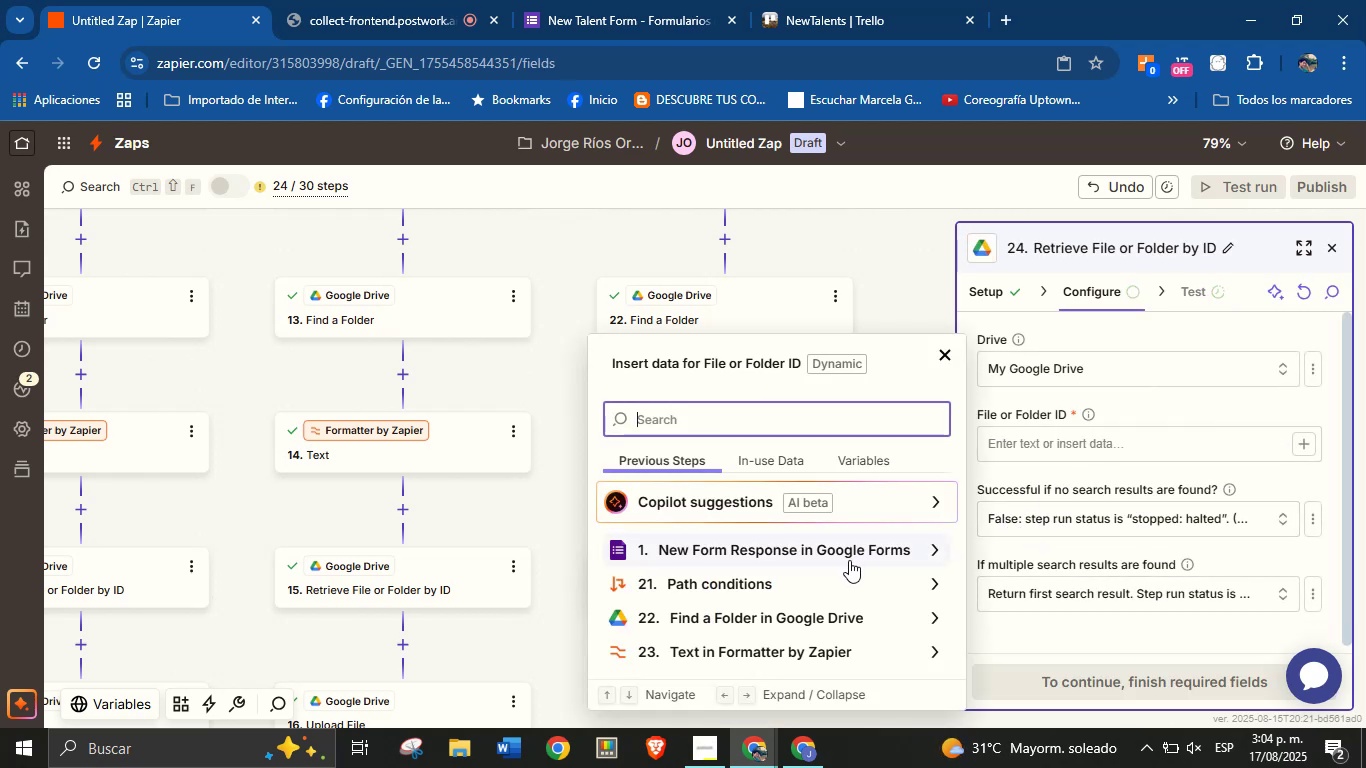 
left_click([848, 647])
 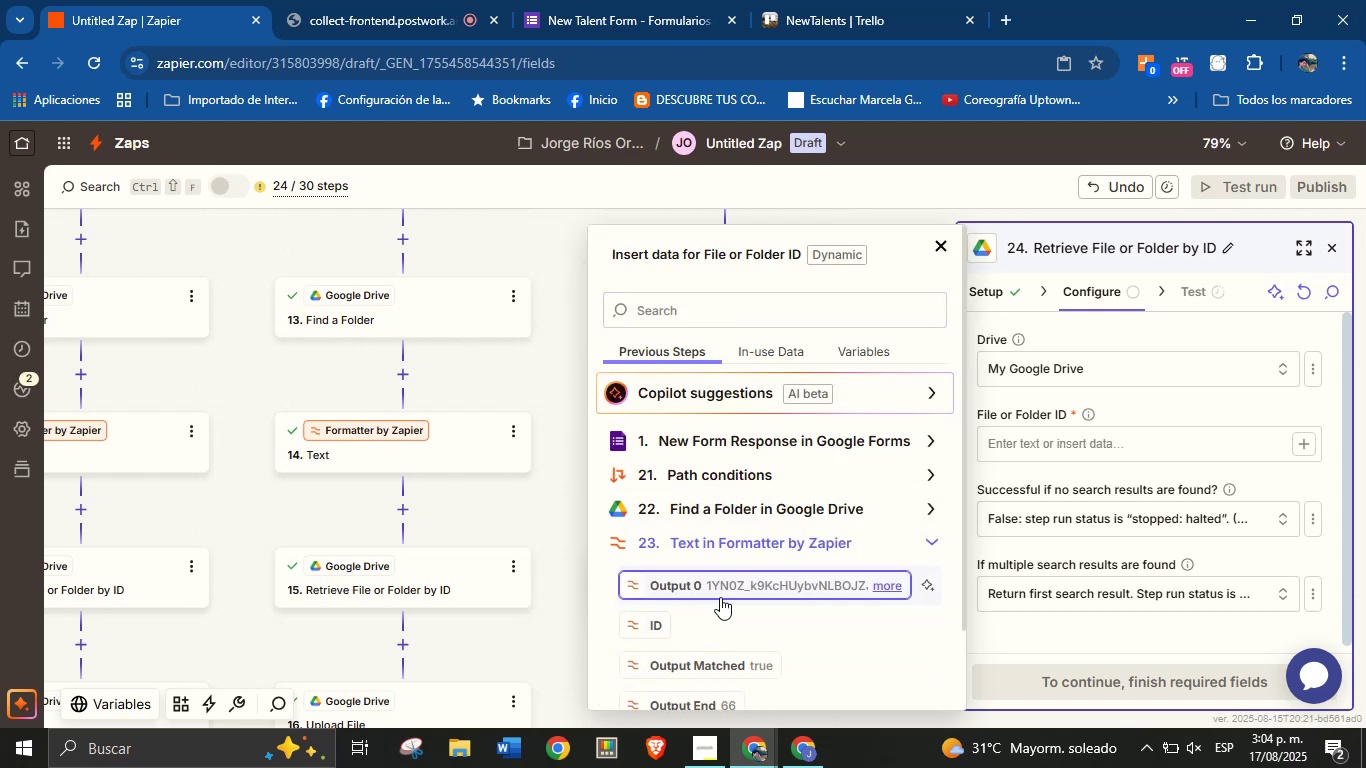 
left_click([721, 588])
 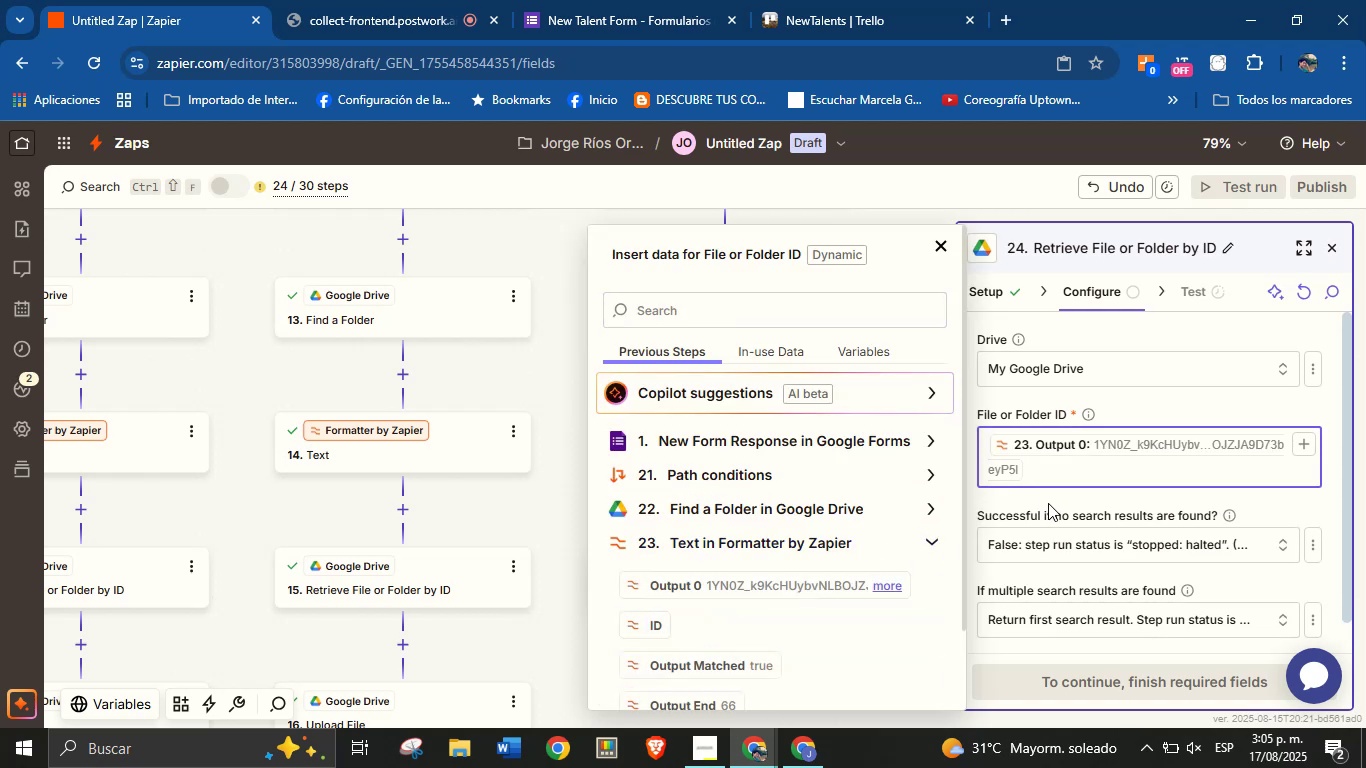 
left_click([1053, 501])
 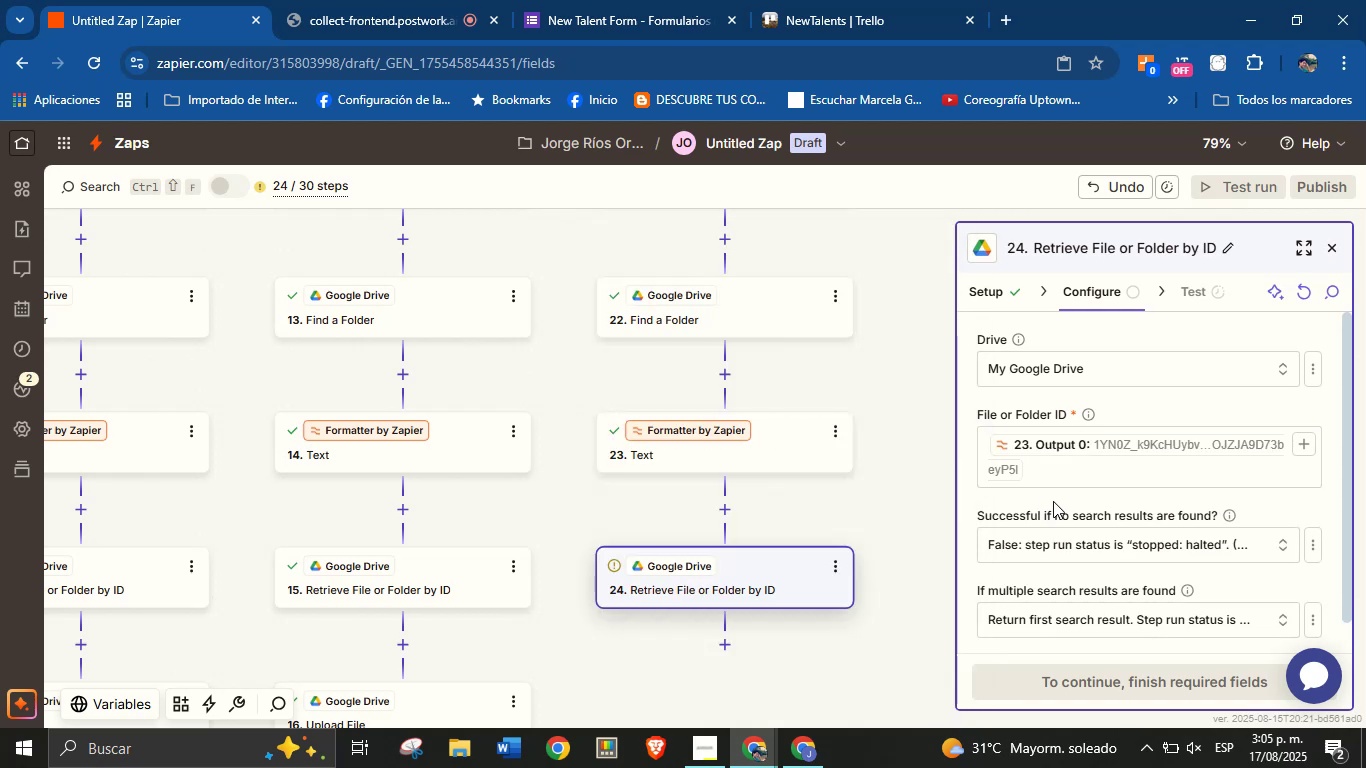 
scroll: coordinate [1053, 501], scroll_direction: down, amount: 2.0
 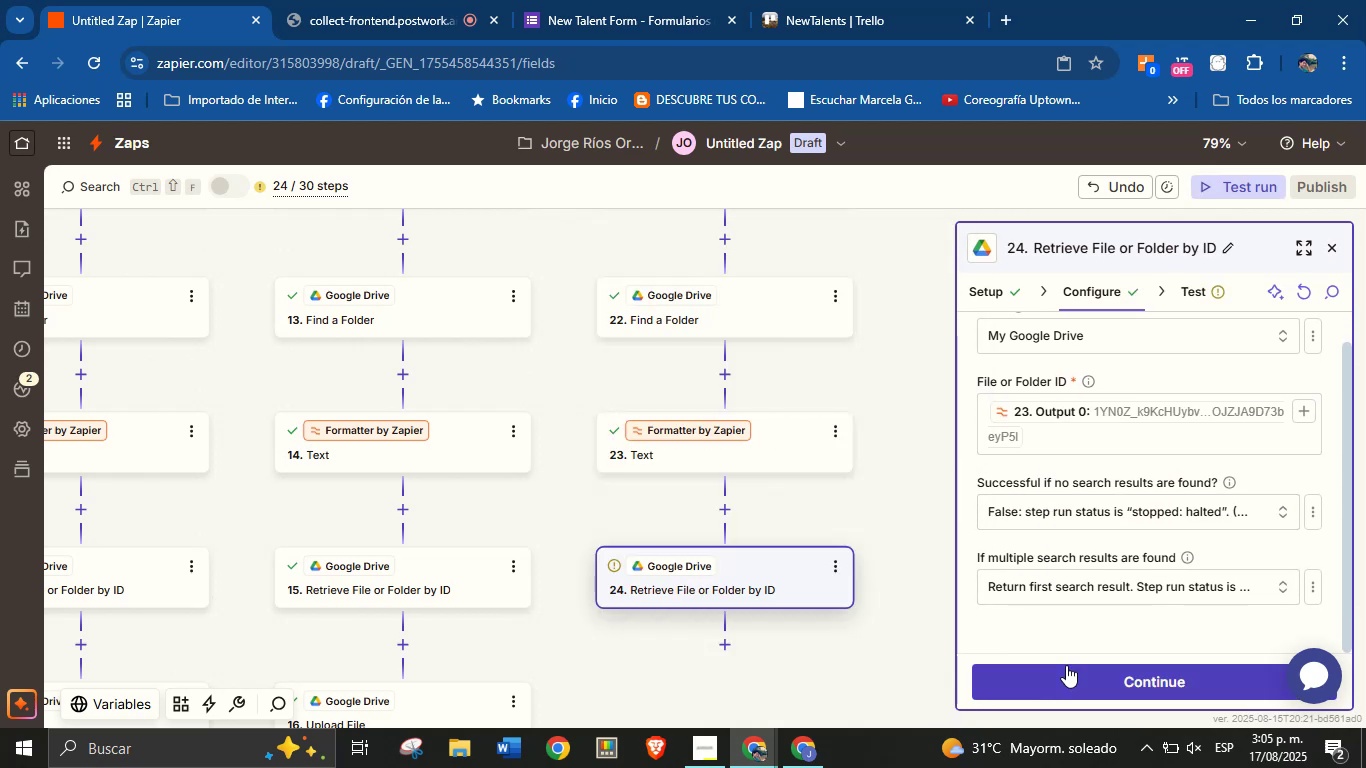 
left_click([1069, 667])
 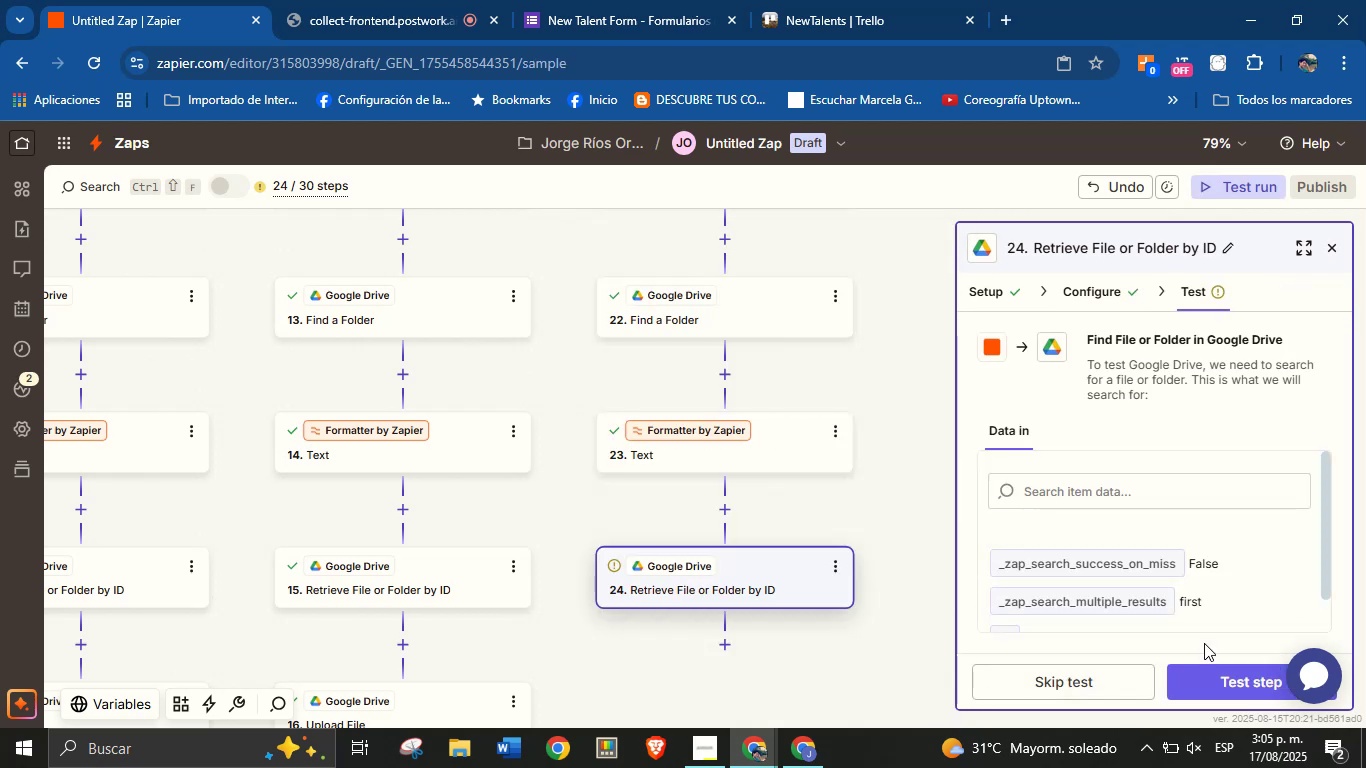 
left_click([1220, 681])
 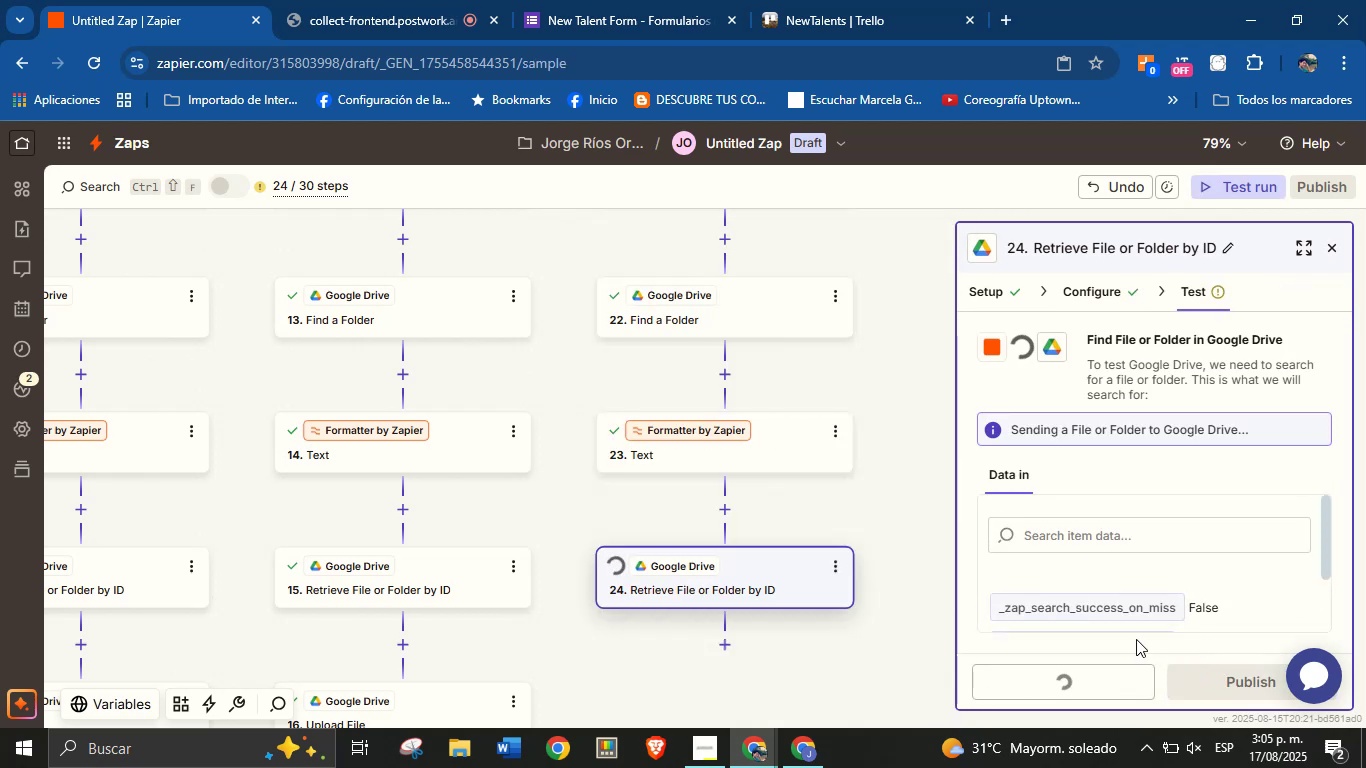 
left_click_drag(start_coordinate=[913, 633], to_coordinate=[896, 508])
 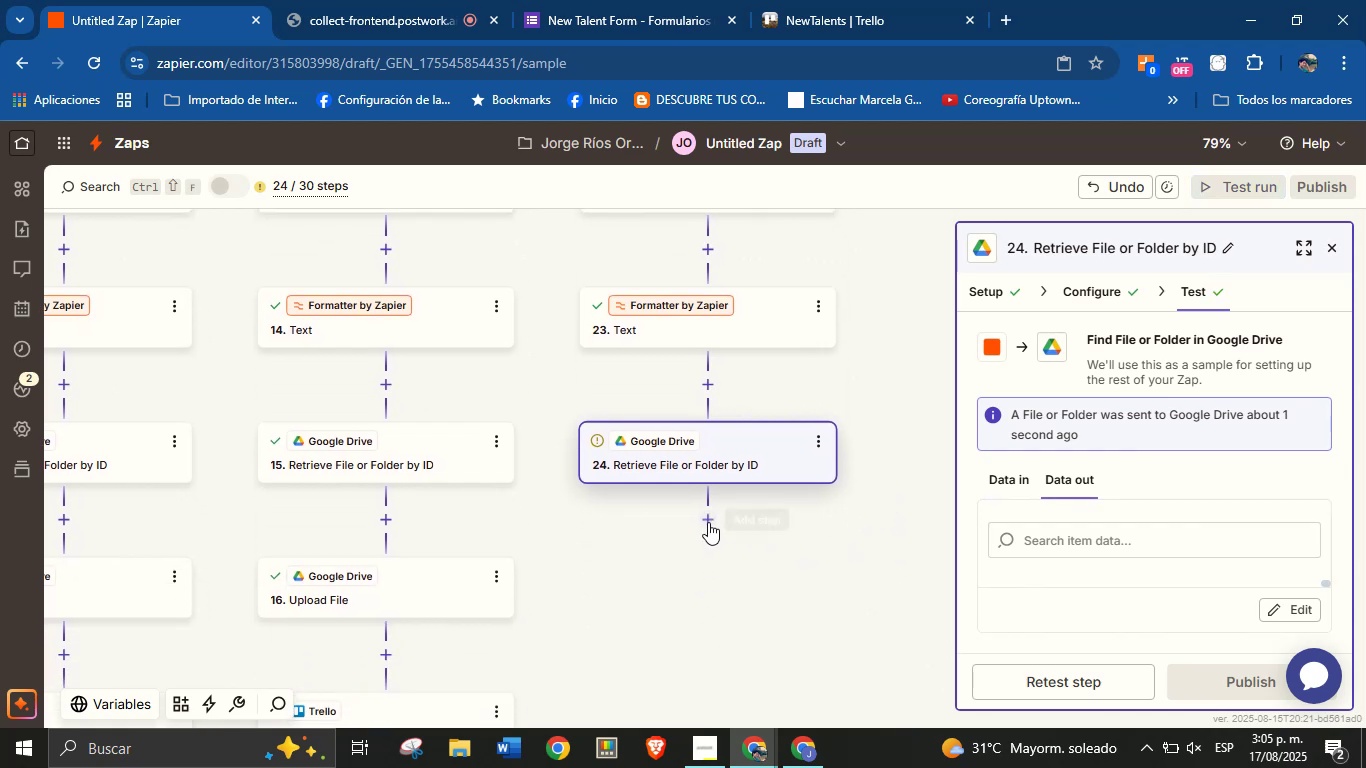 
left_click([706, 519])
 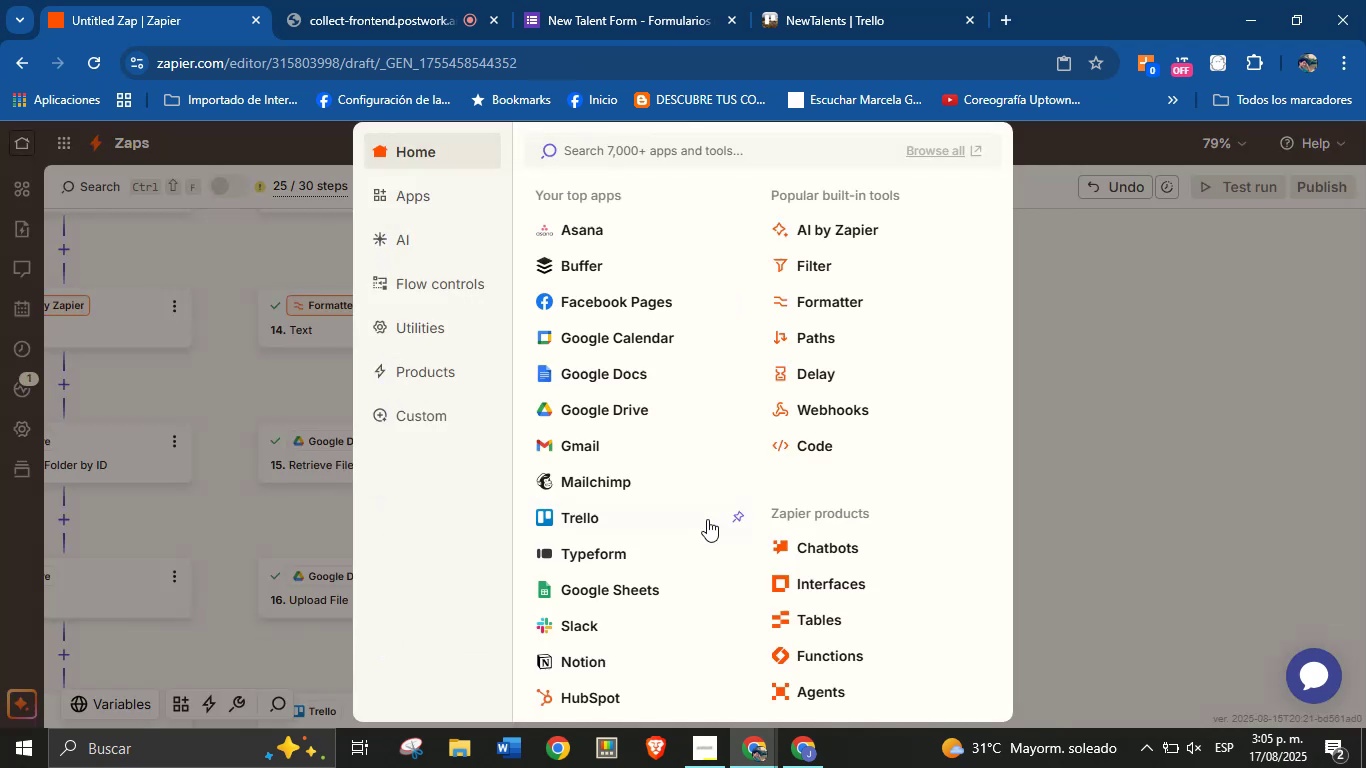 
mouse_move([609, 418])
 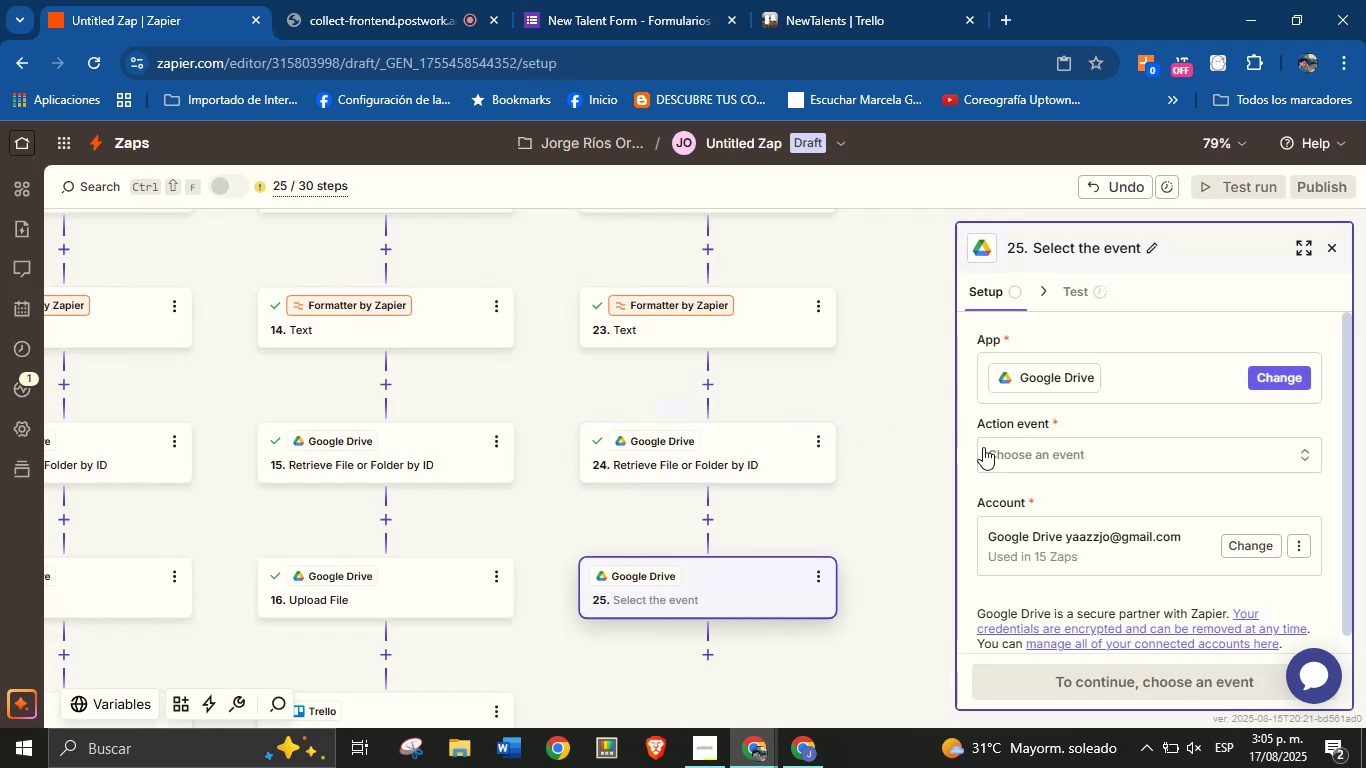 
left_click([991, 451])
 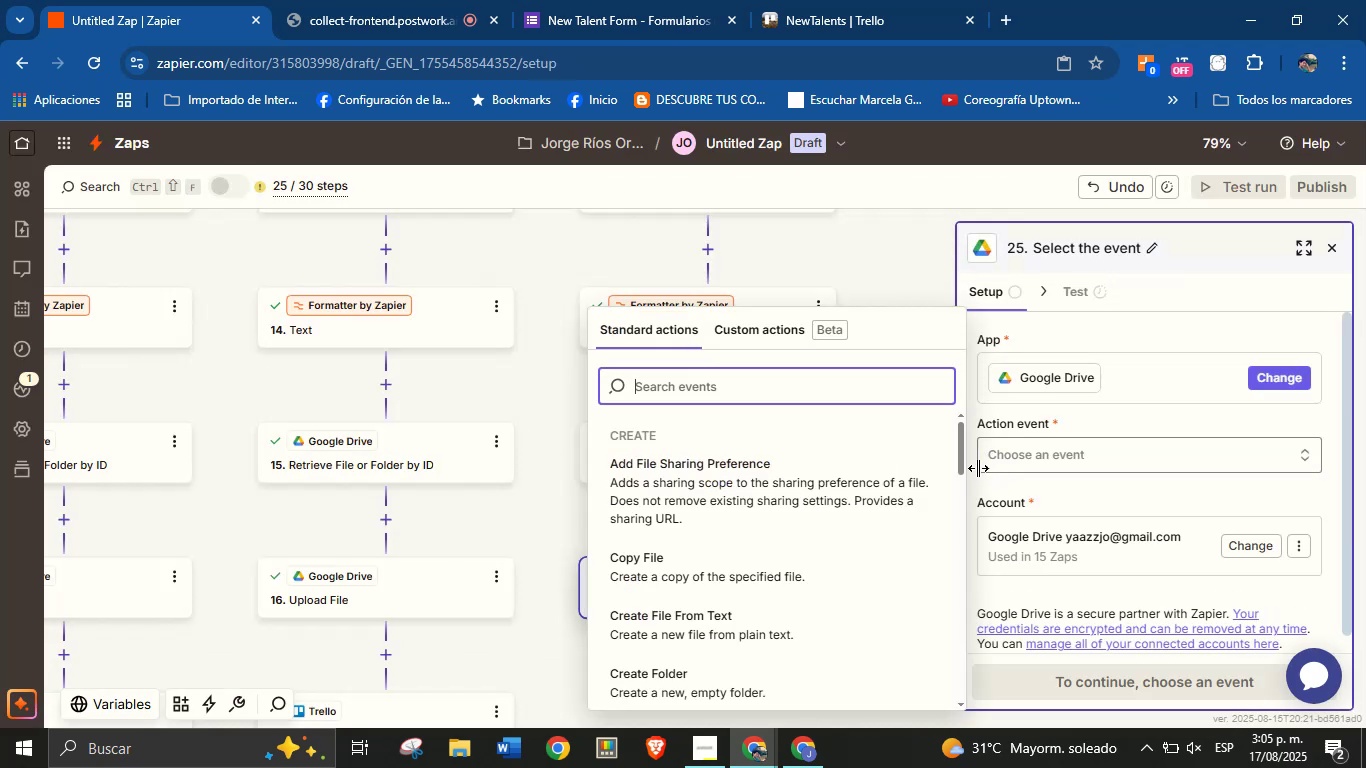 
scroll: coordinate [719, 529], scroll_direction: down, amount: 10.0
 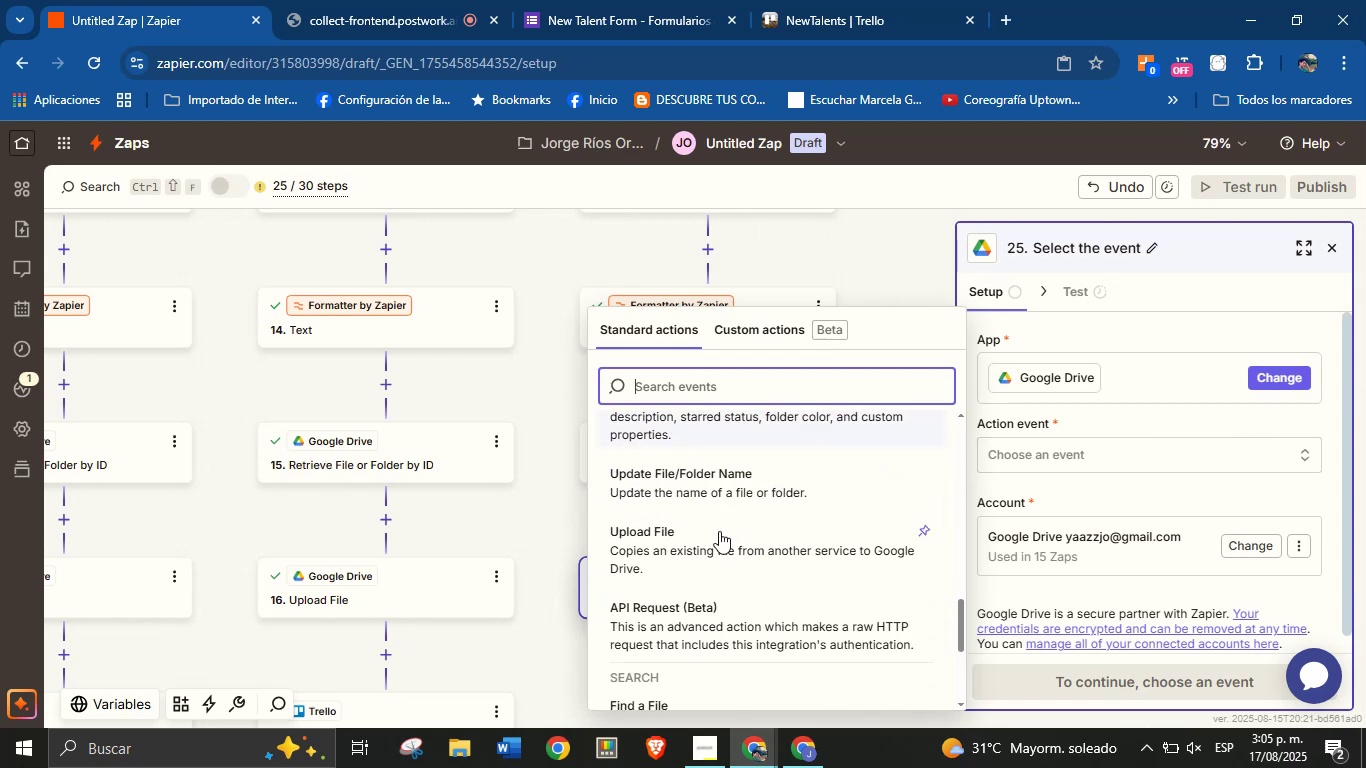 
scroll: coordinate [719, 531], scroll_direction: up, amount: 1.0
 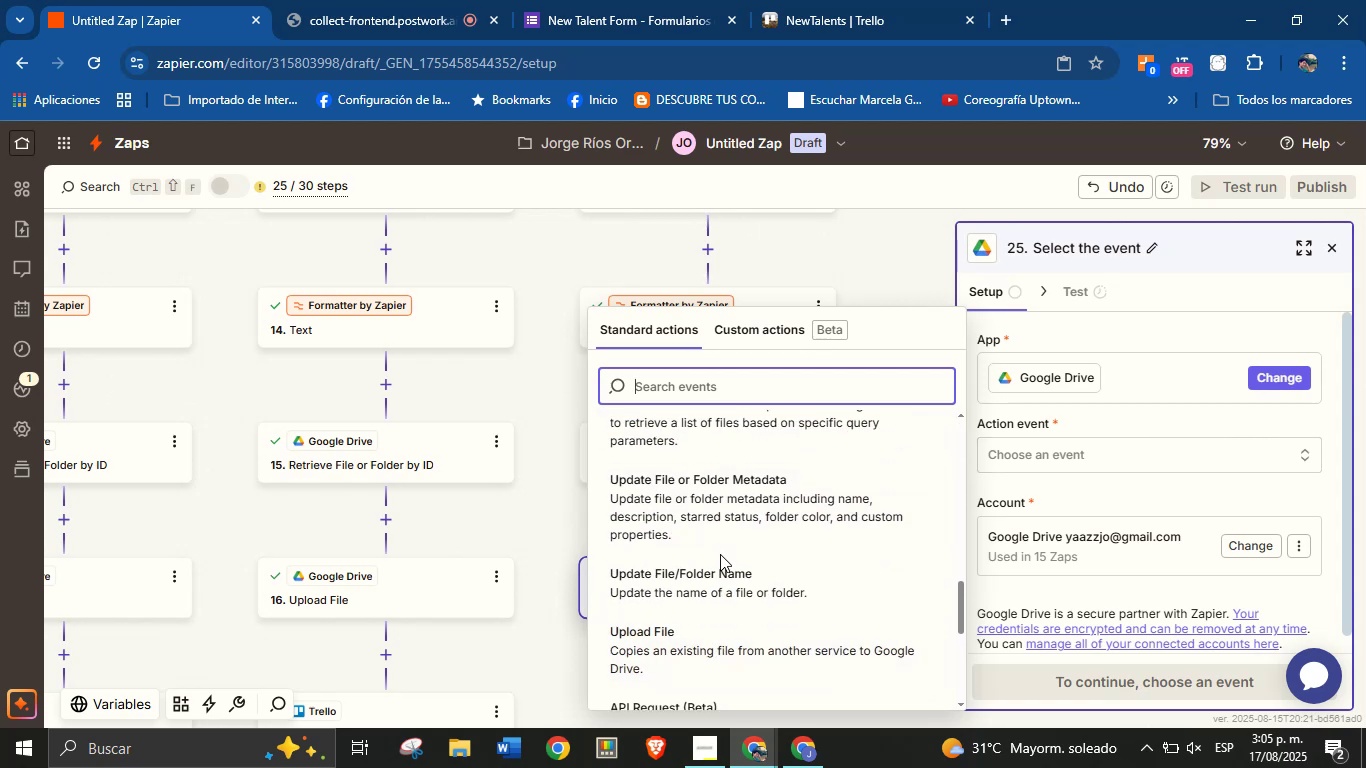 
left_click([708, 649])
 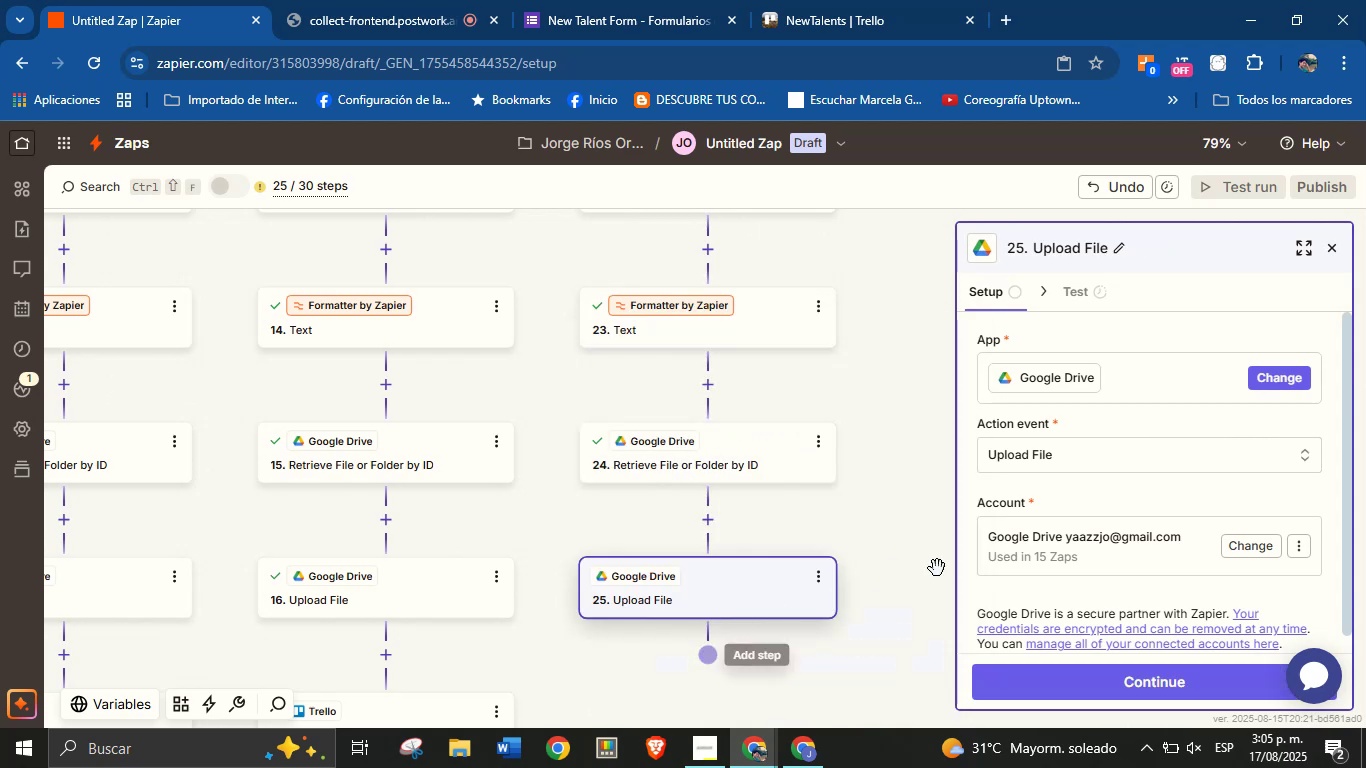 
scroll: coordinate [1050, 524], scroll_direction: down, amount: 2.0
 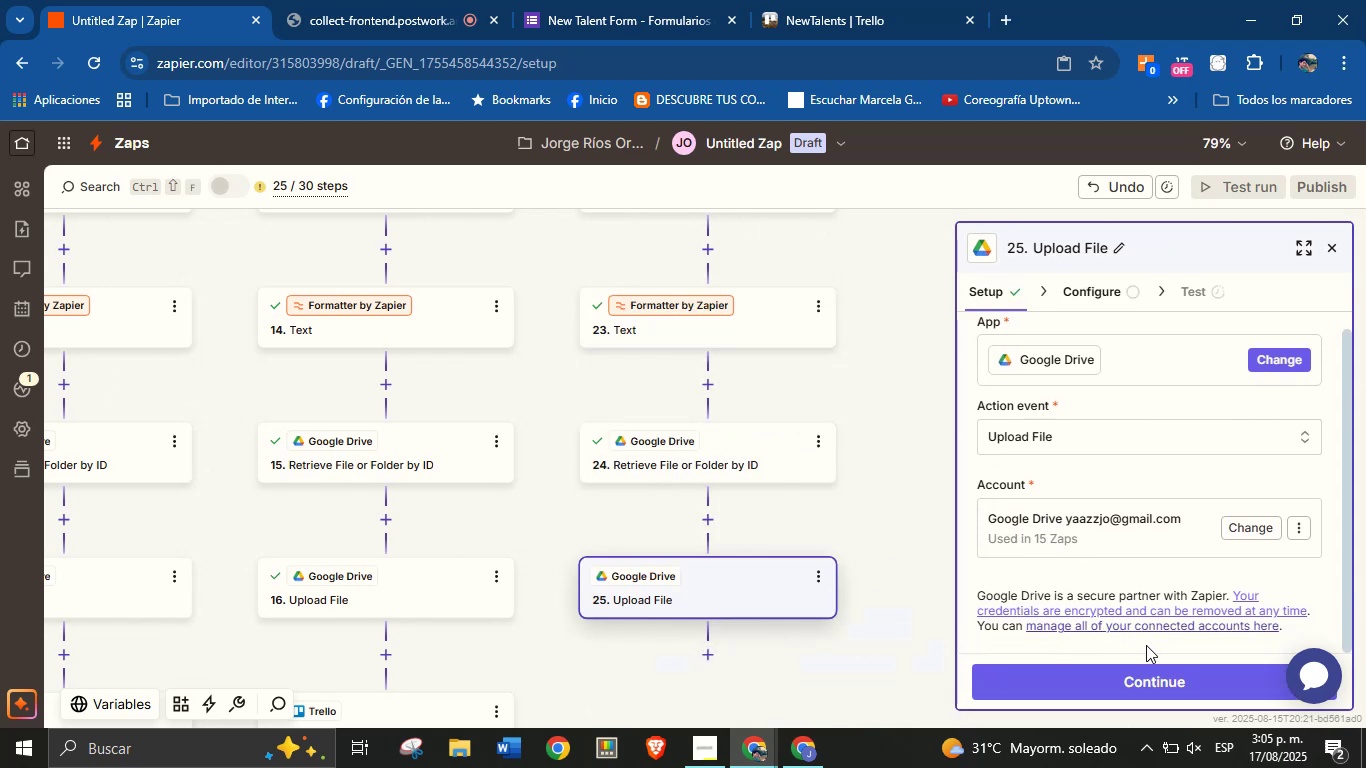 
left_click([1150, 663])
 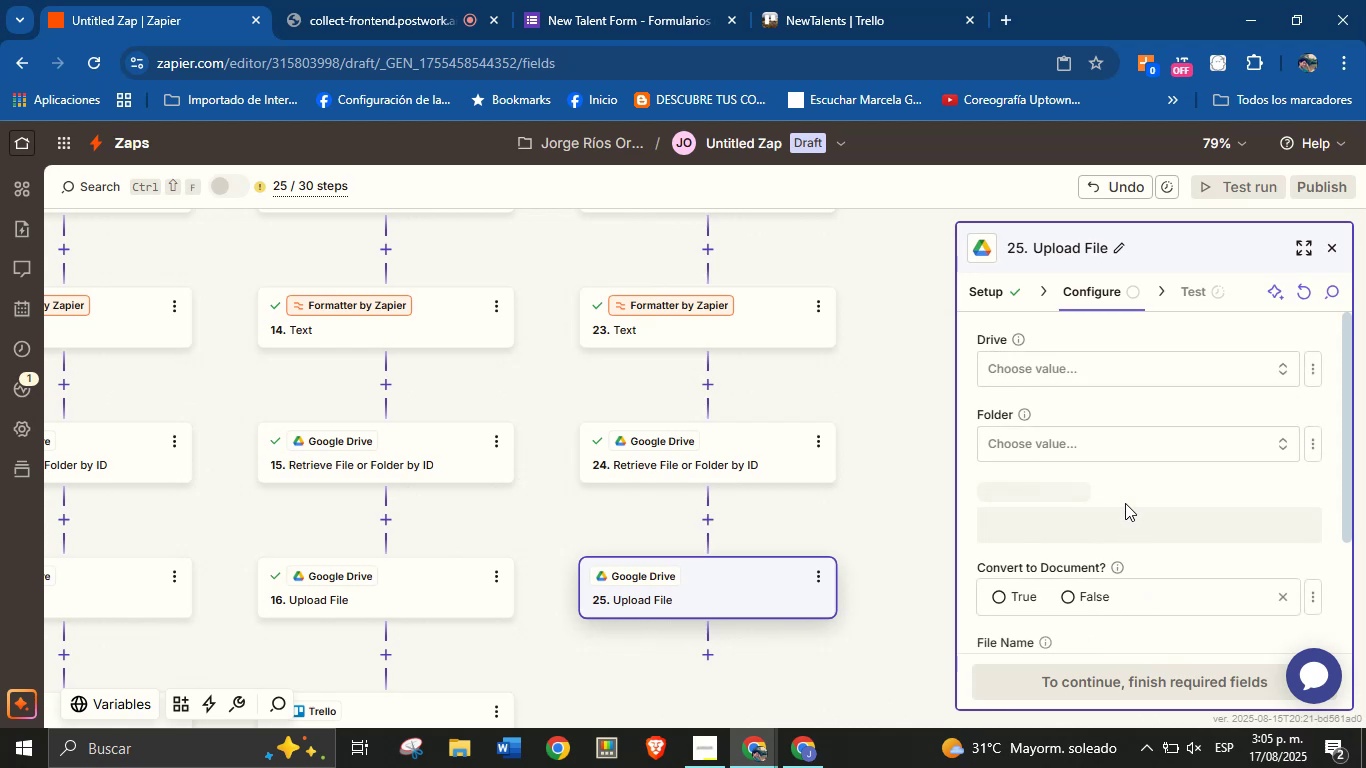 
left_click([1122, 364])
 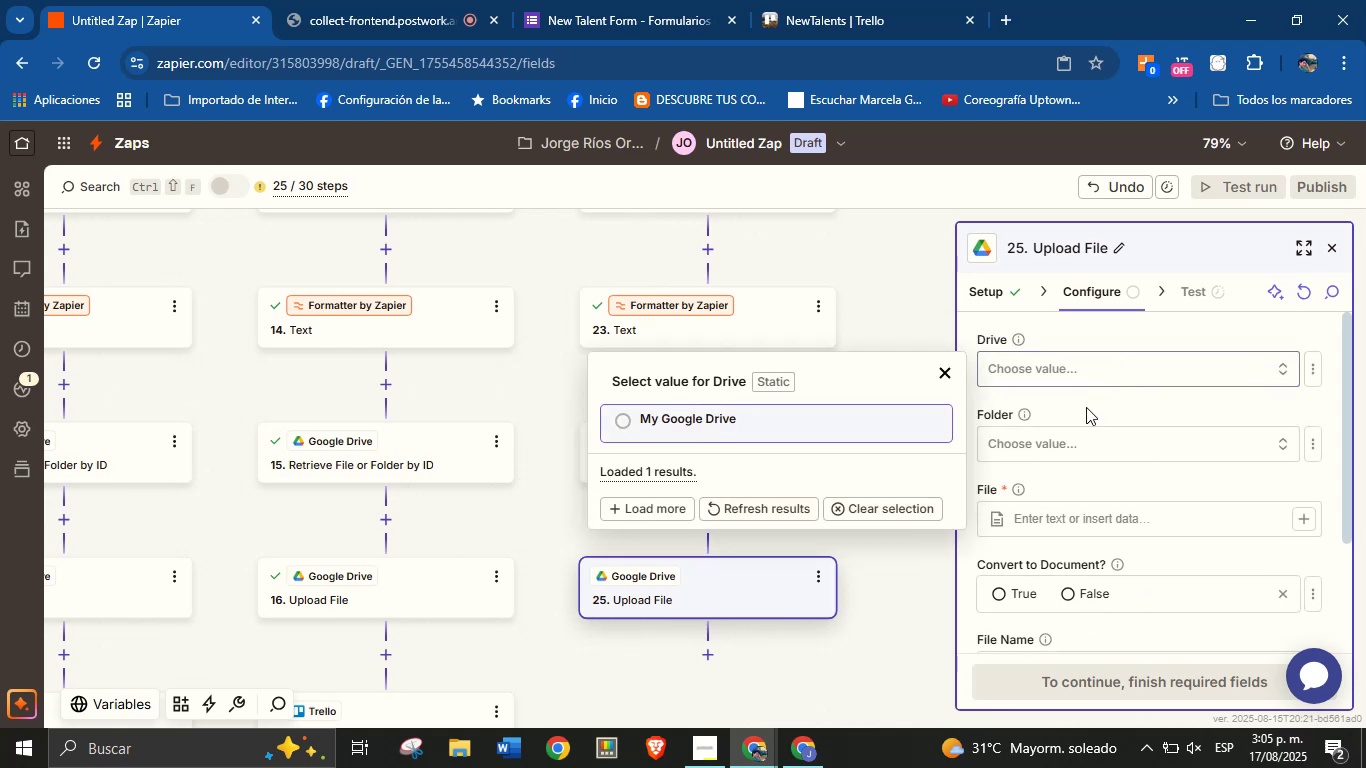 
left_click([827, 424])
 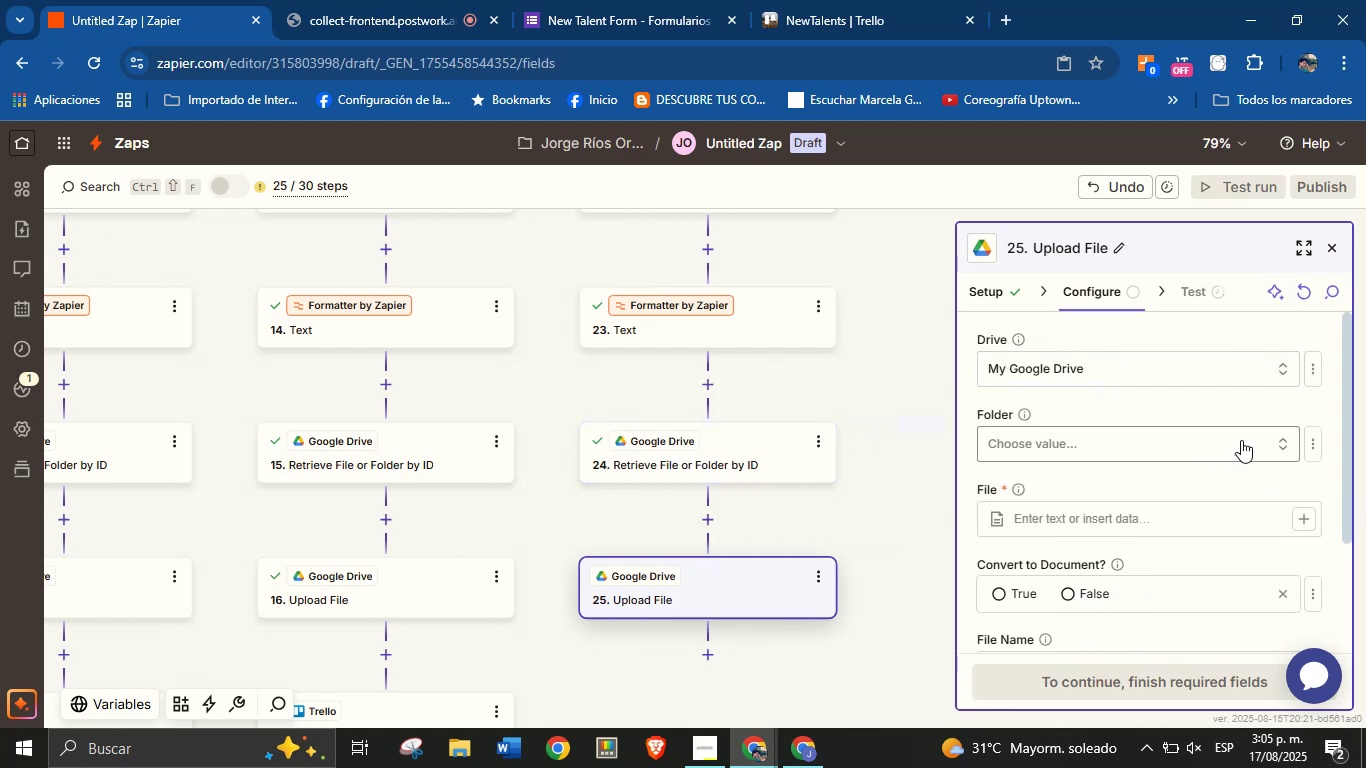 
left_click([1305, 447])
 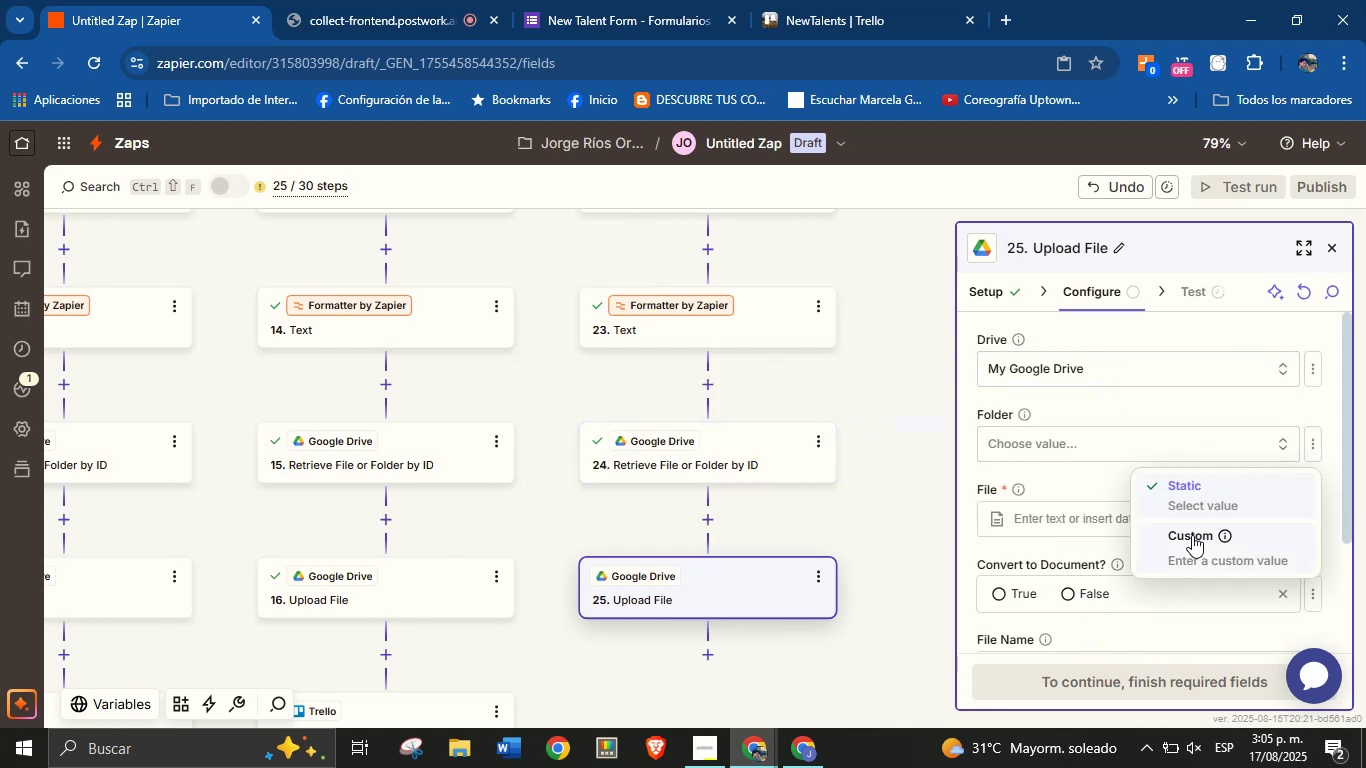 
left_click([1186, 546])
 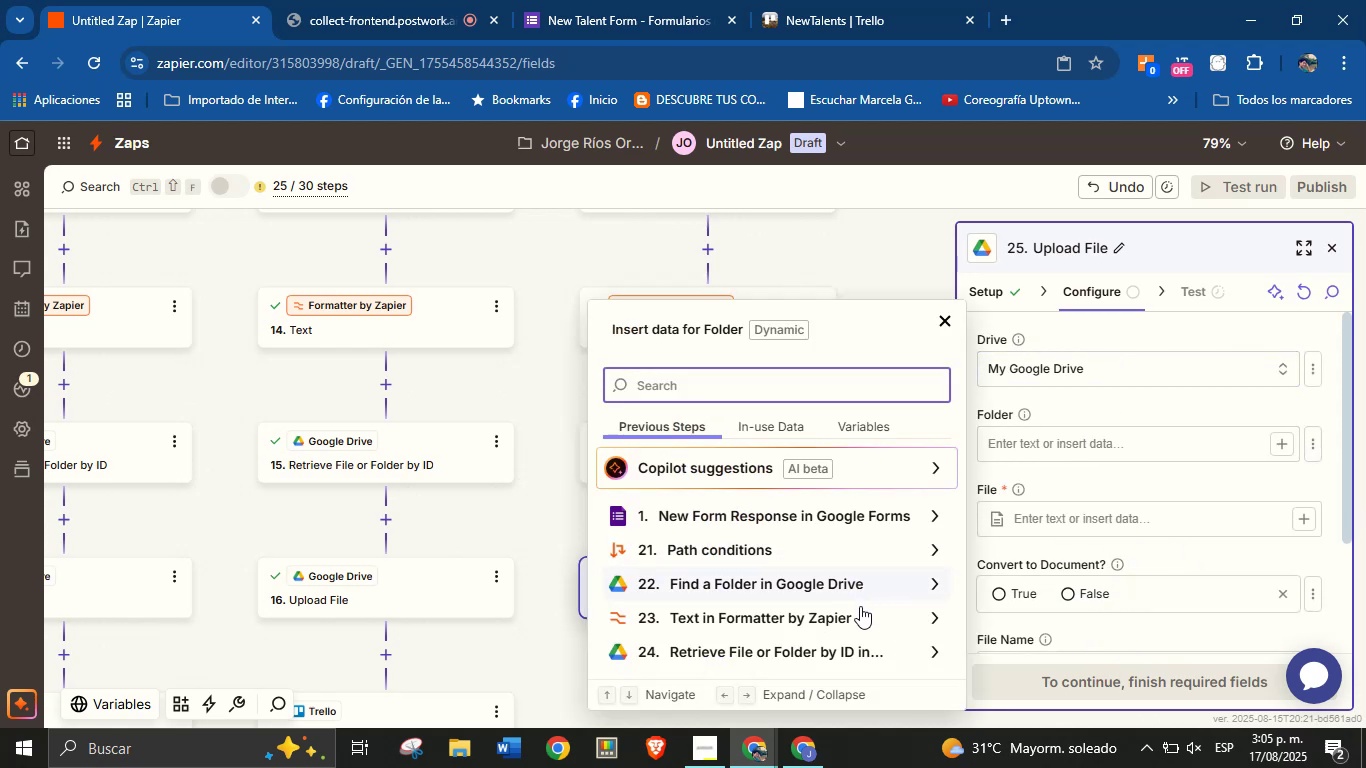 
left_click([860, 651])
 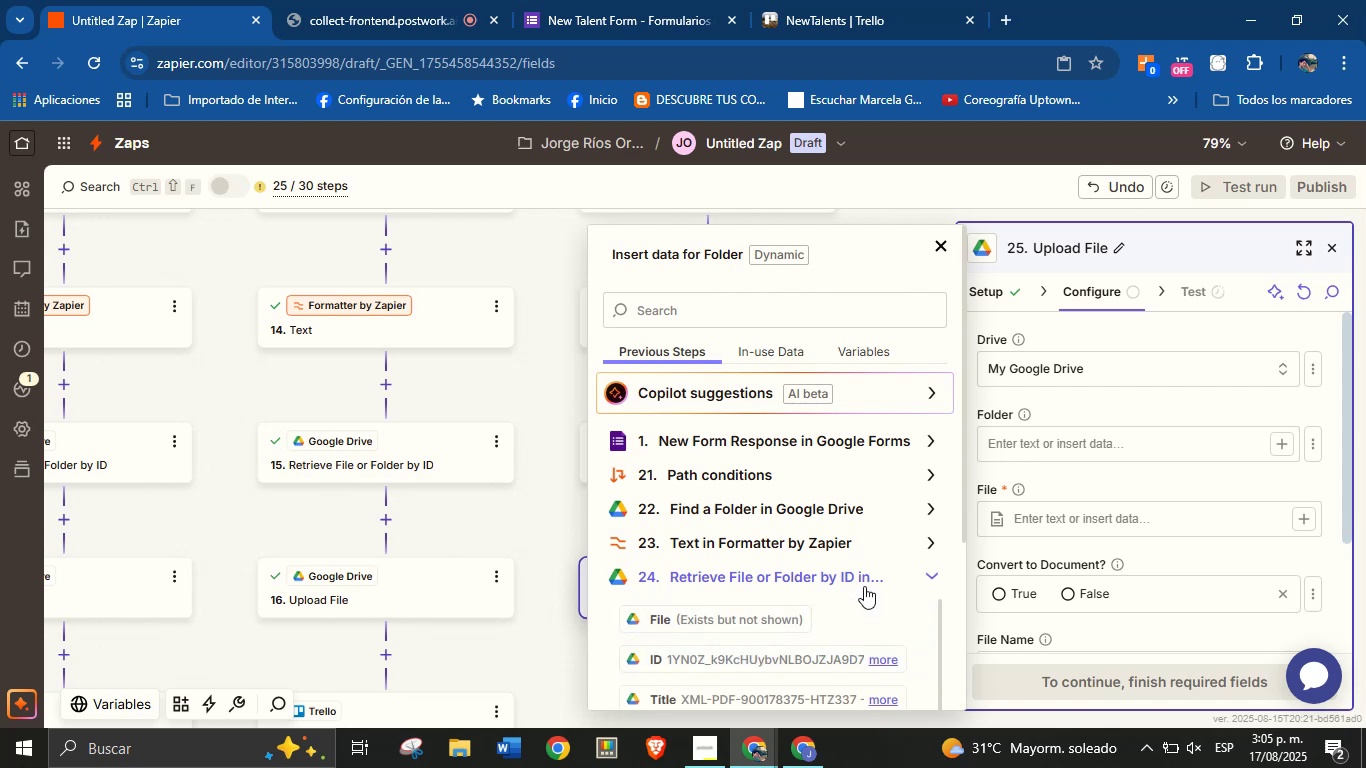 
left_click([864, 582])
 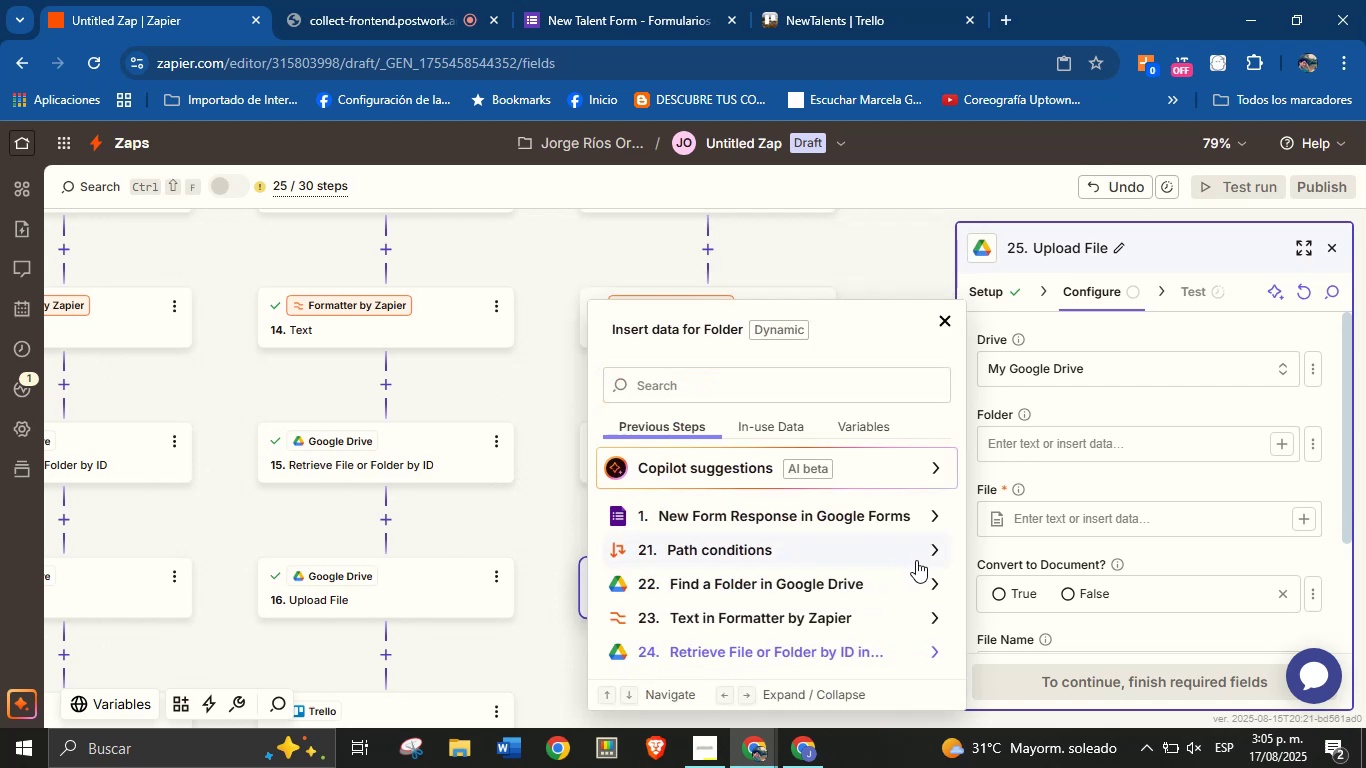 
left_click([931, 576])
 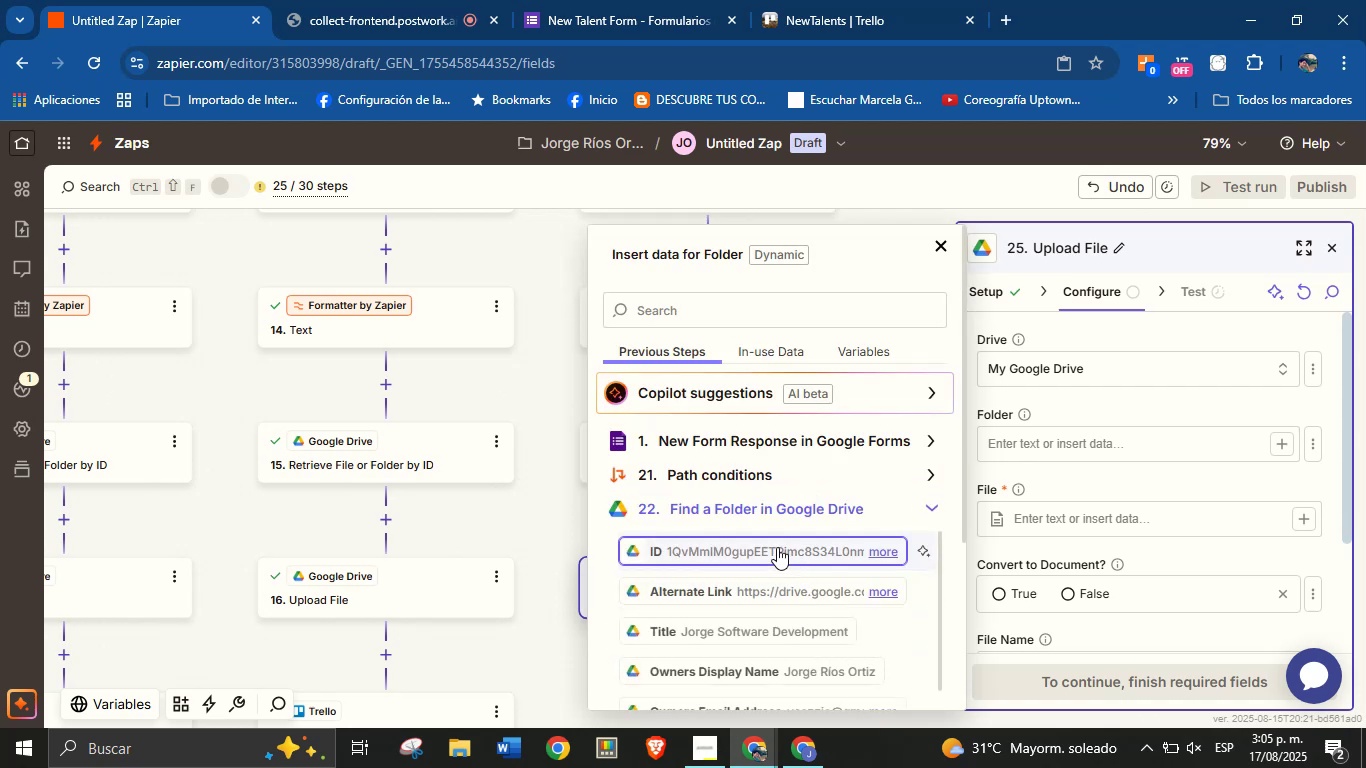 
left_click([776, 546])
 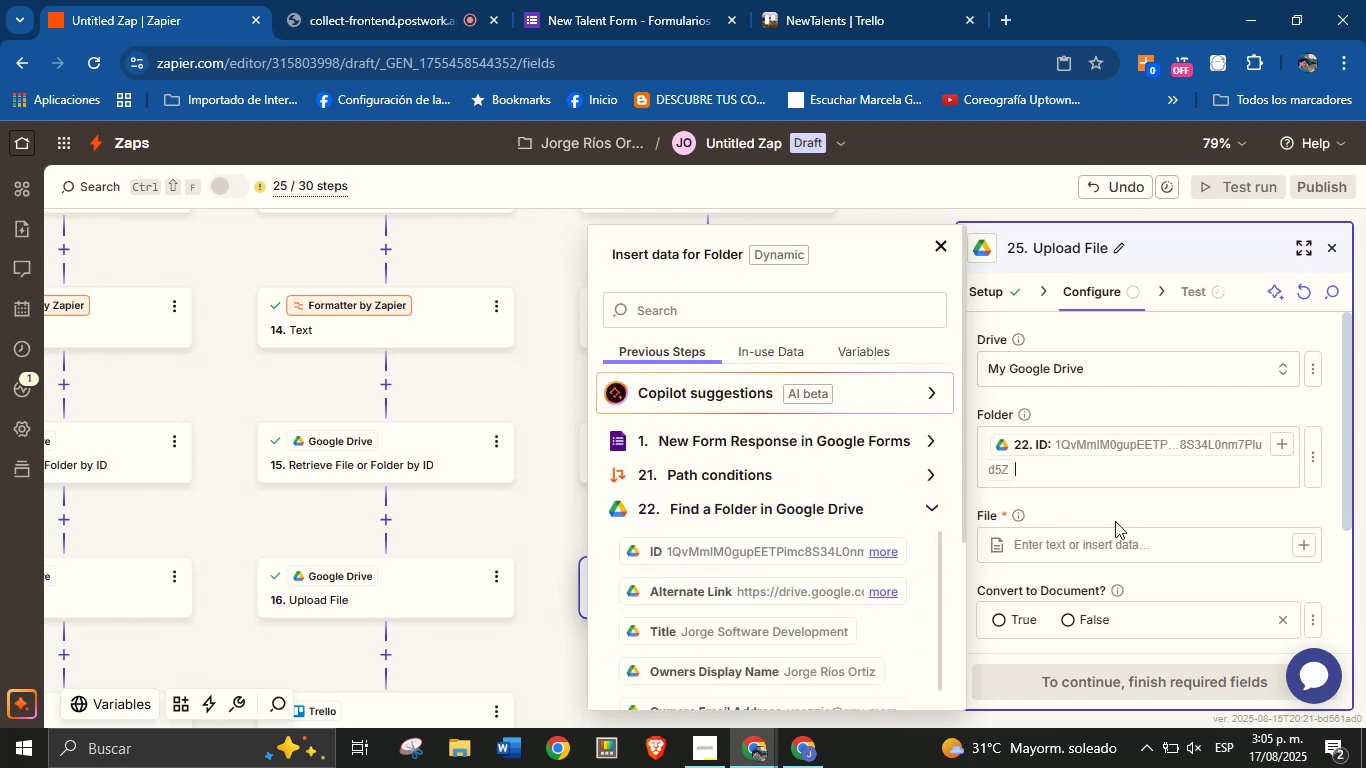 
left_click([1118, 516])
 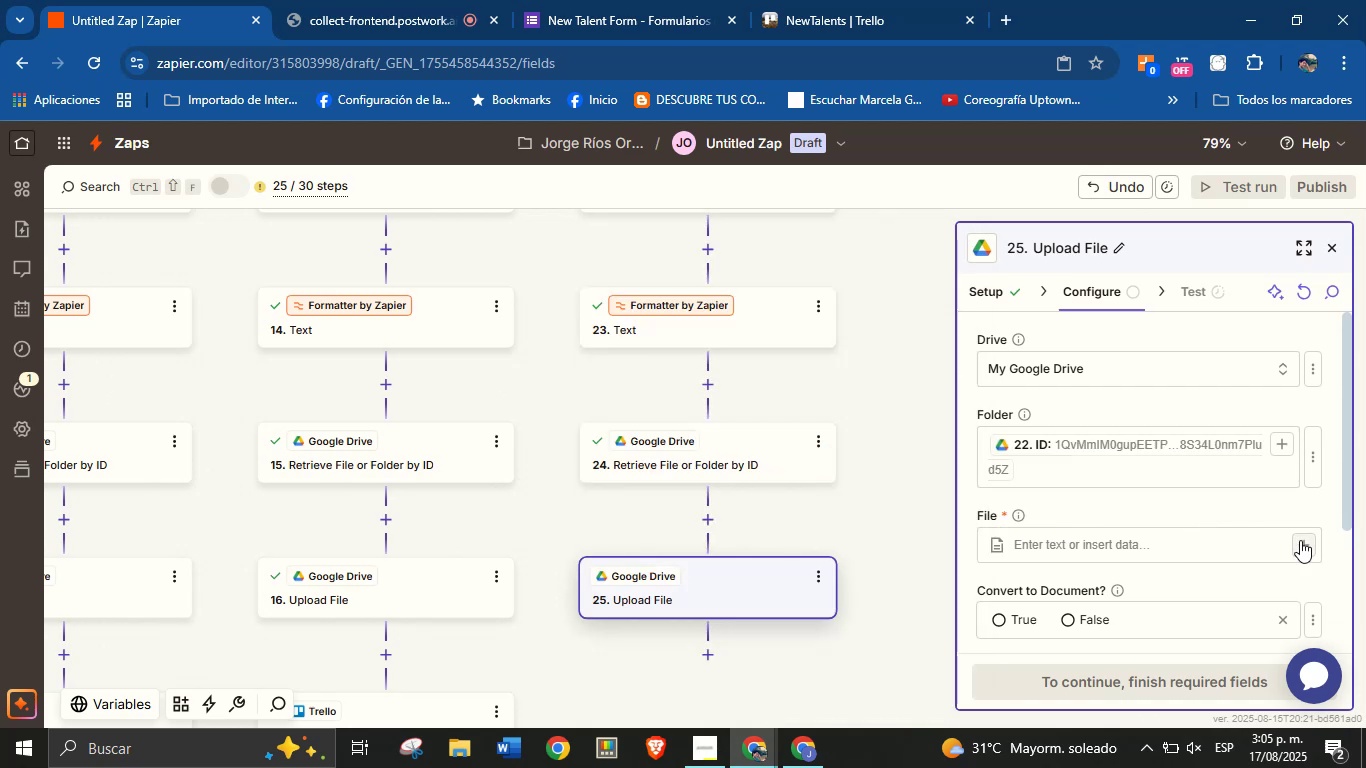 
left_click([1299, 545])
 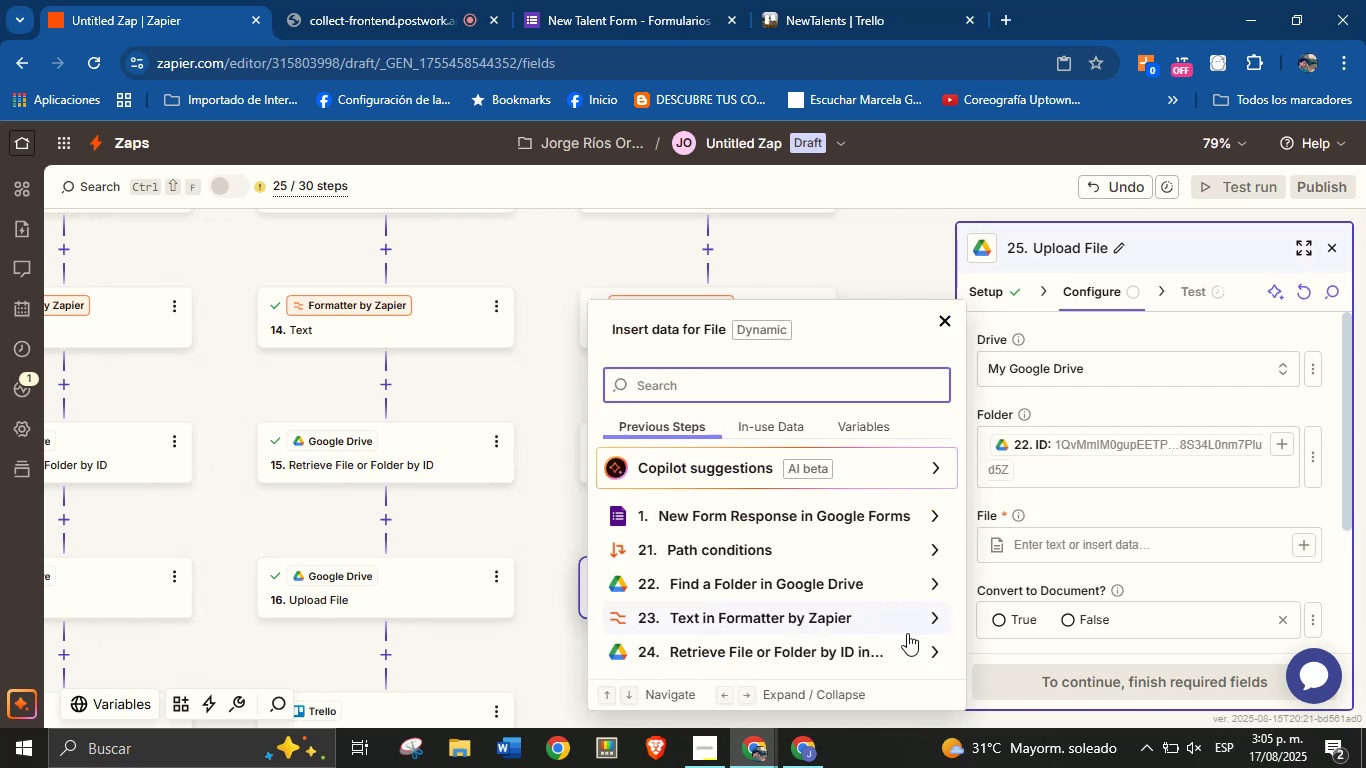 
left_click([911, 662])
 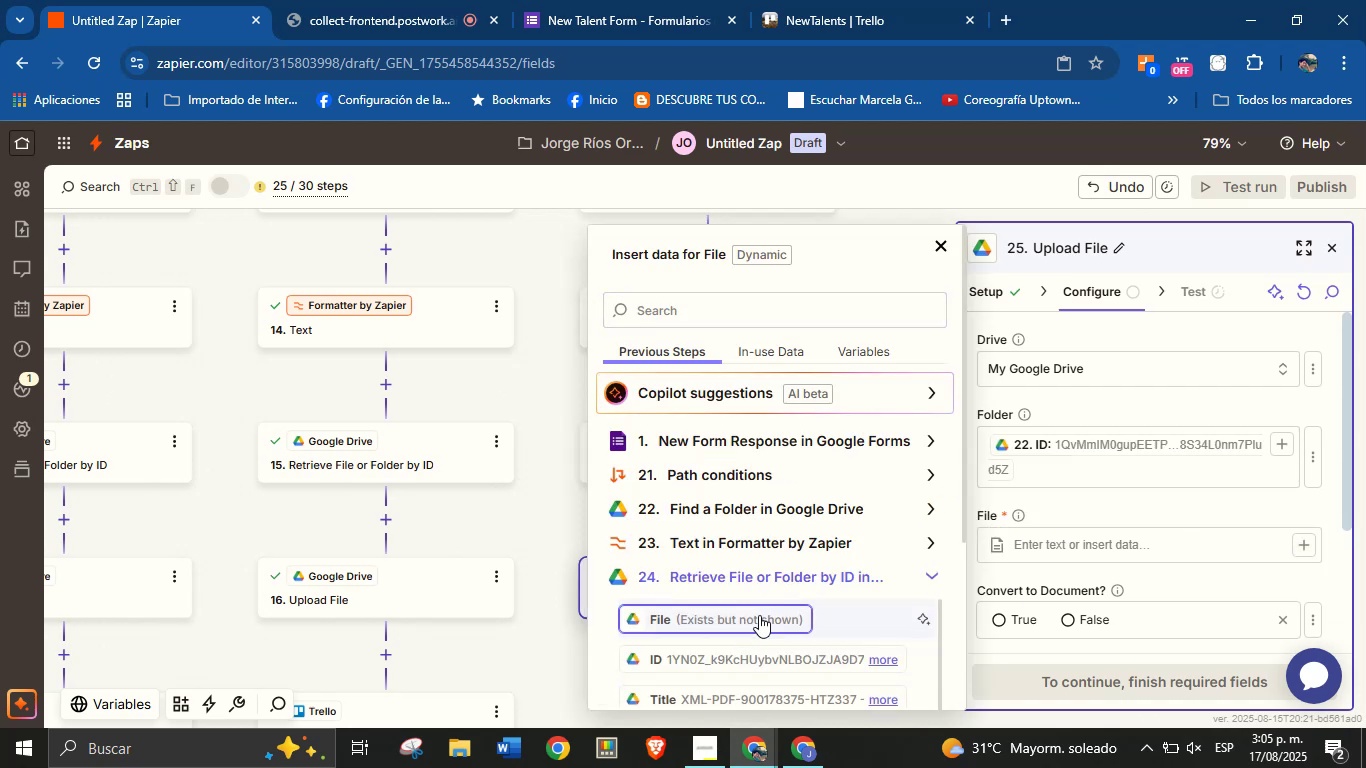 
left_click([756, 617])
 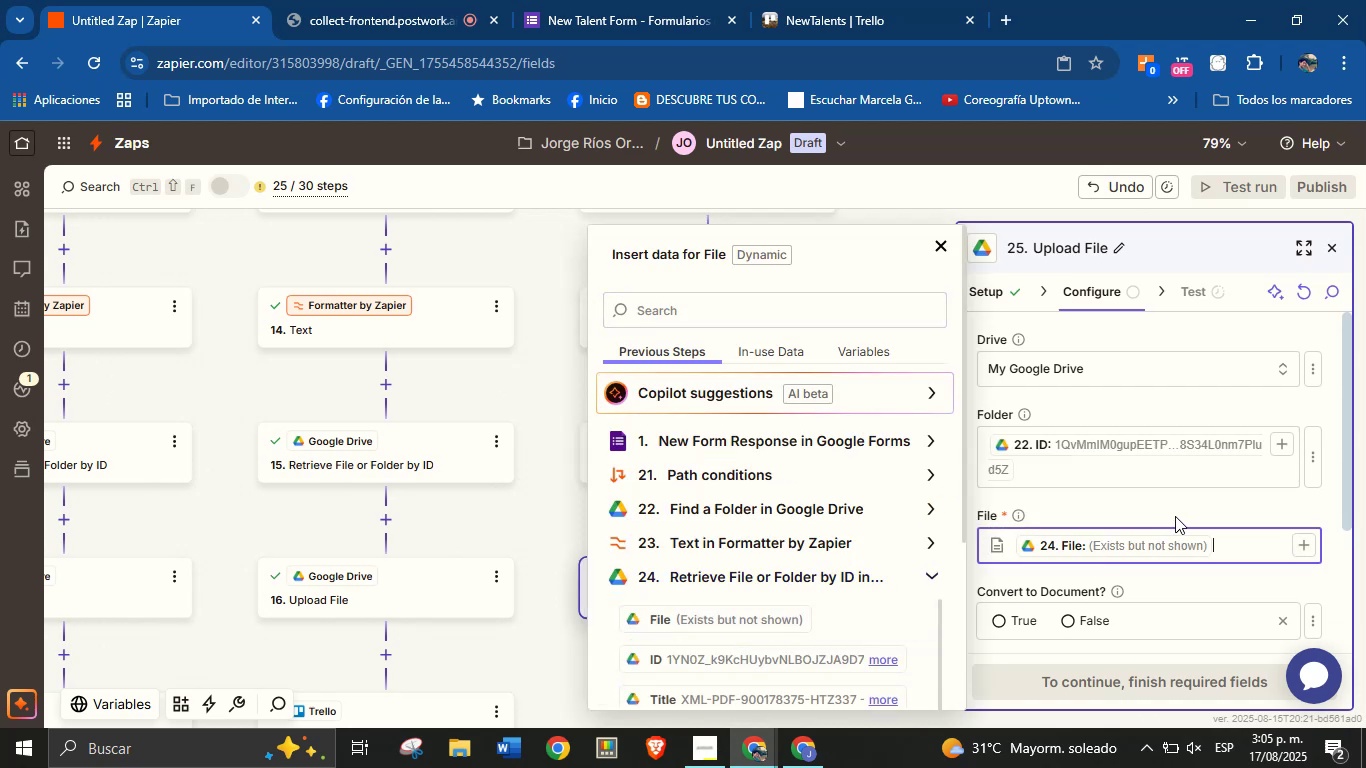 
left_click([1176, 512])
 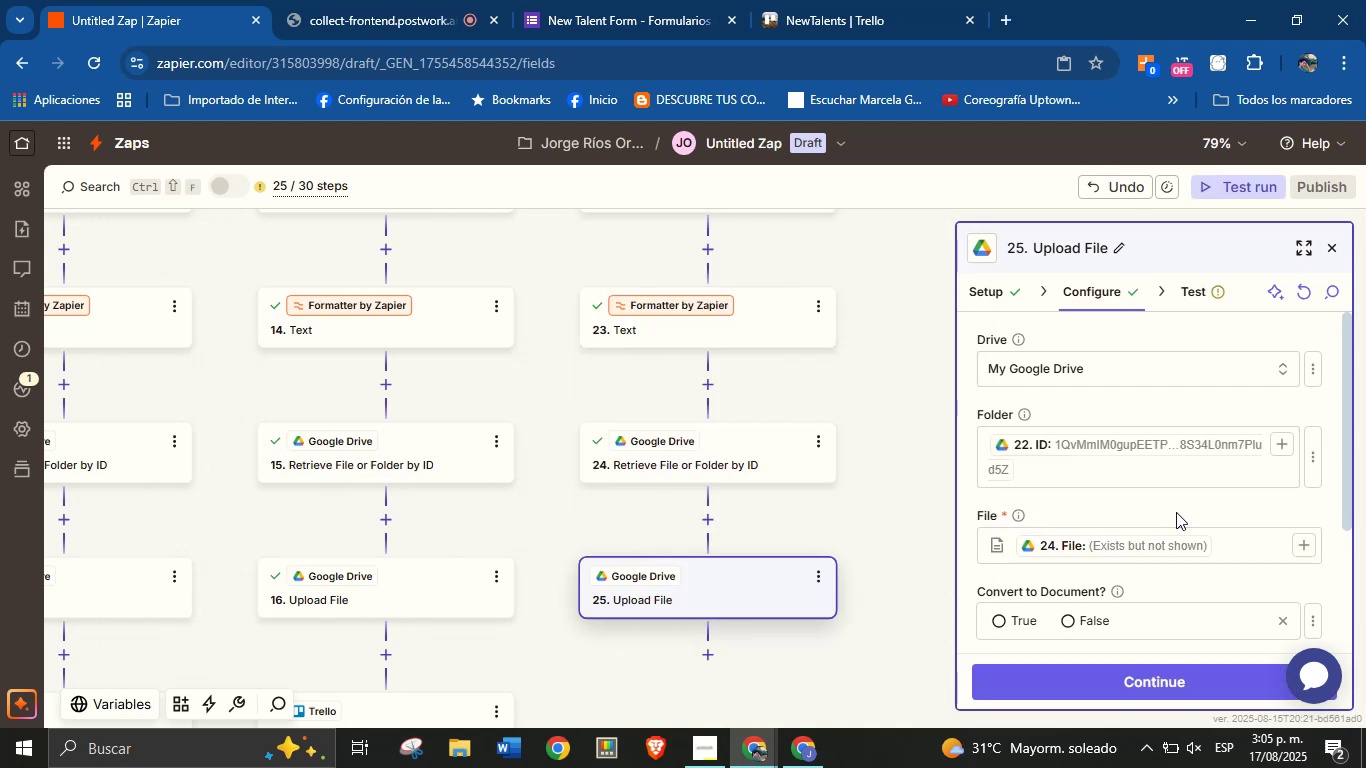 
scroll: coordinate [1164, 529], scroll_direction: down, amount: 5.0
 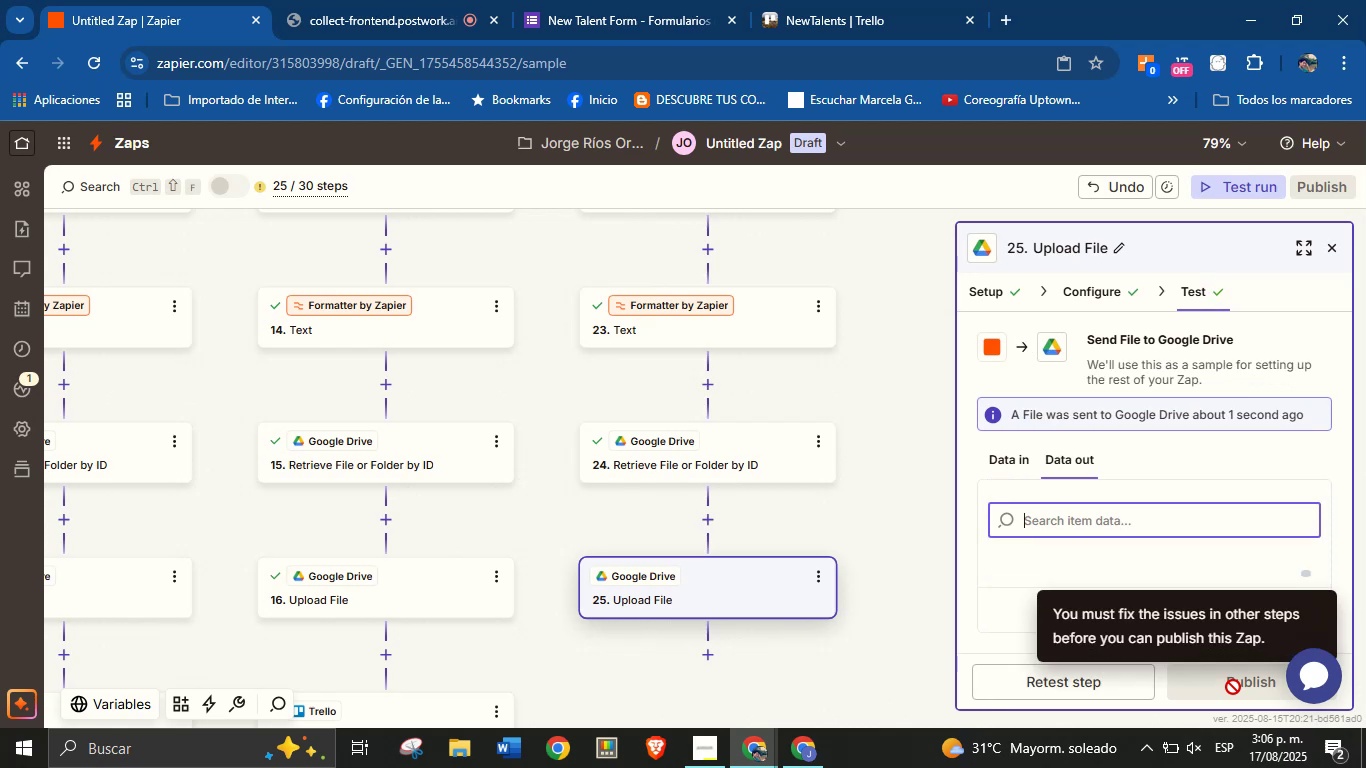 
wait(23.21)
 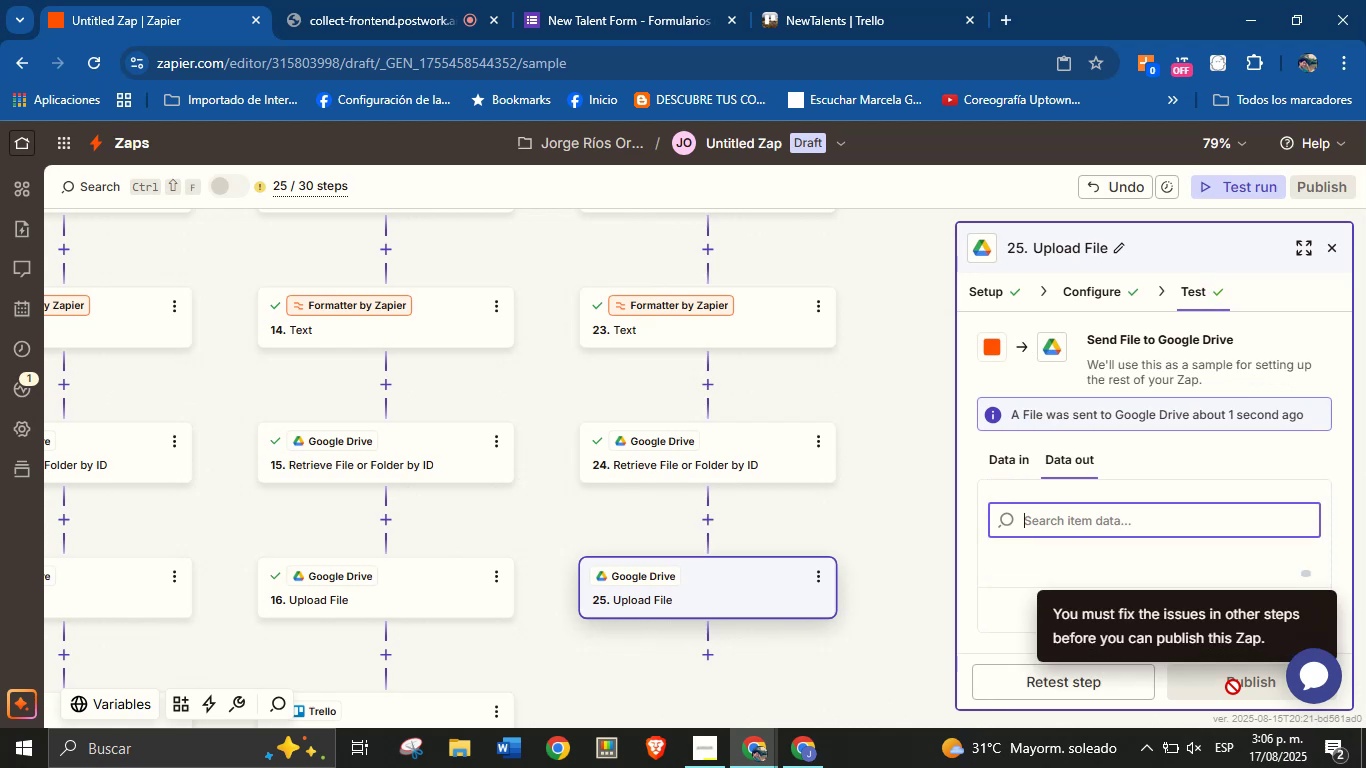 
left_click_drag(start_coordinate=[889, 621], to_coordinate=[890, 450])
 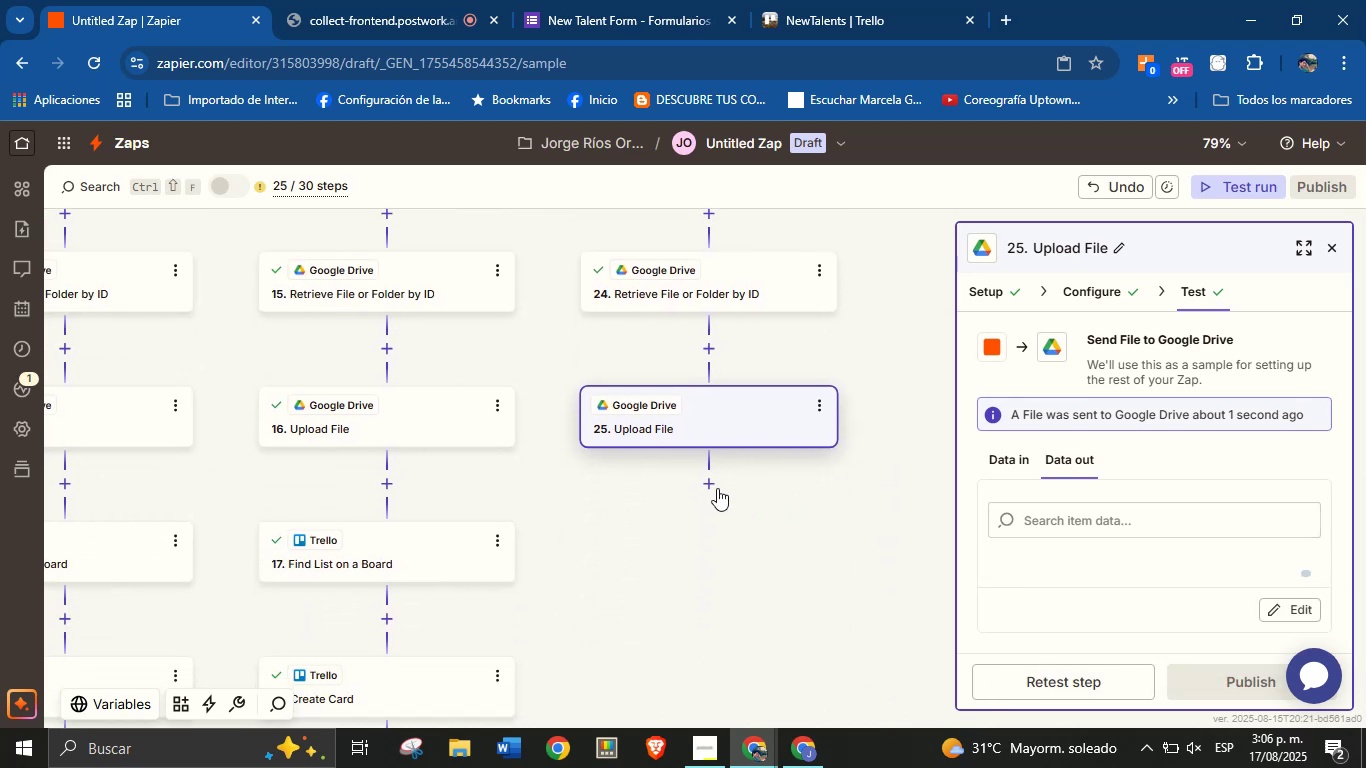 
left_click([709, 486])
 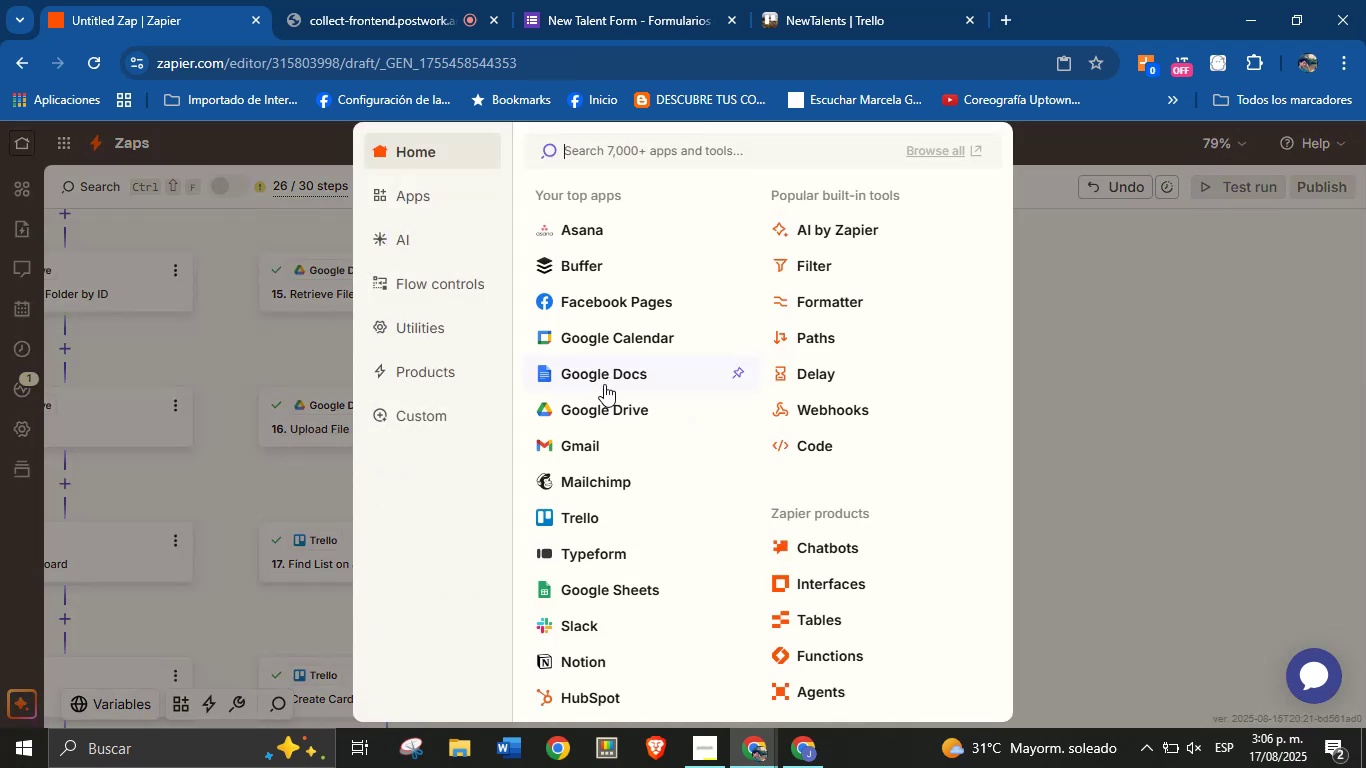 
left_click([576, 517])
 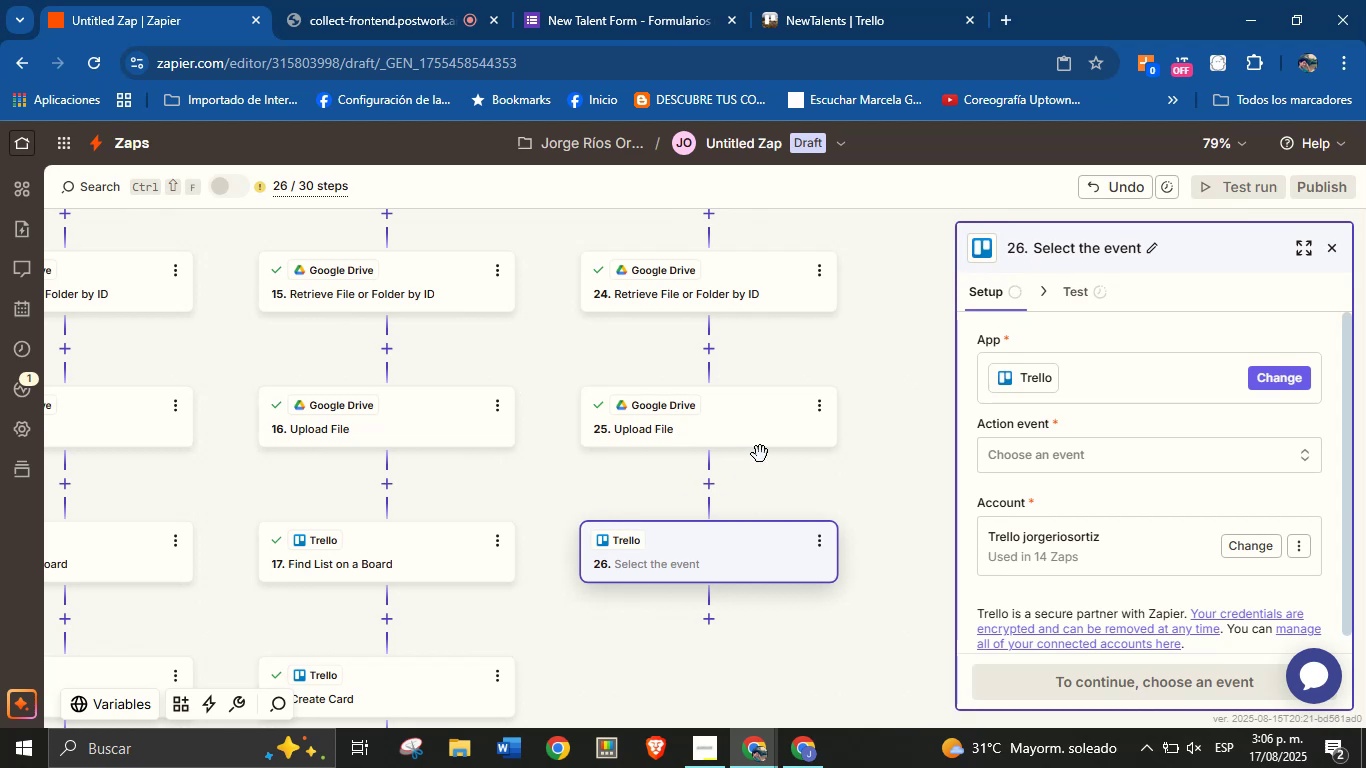 
left_click([1044, 437])
 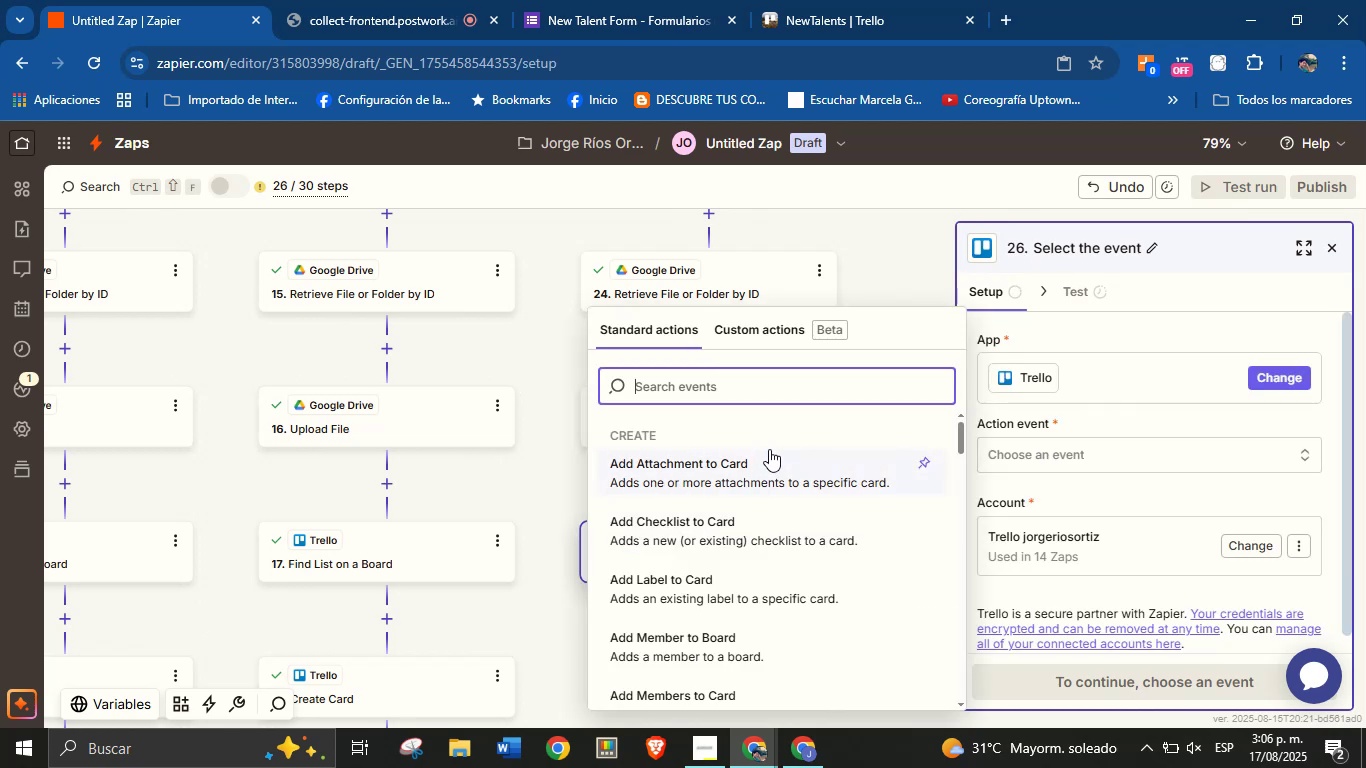 
type(card)
 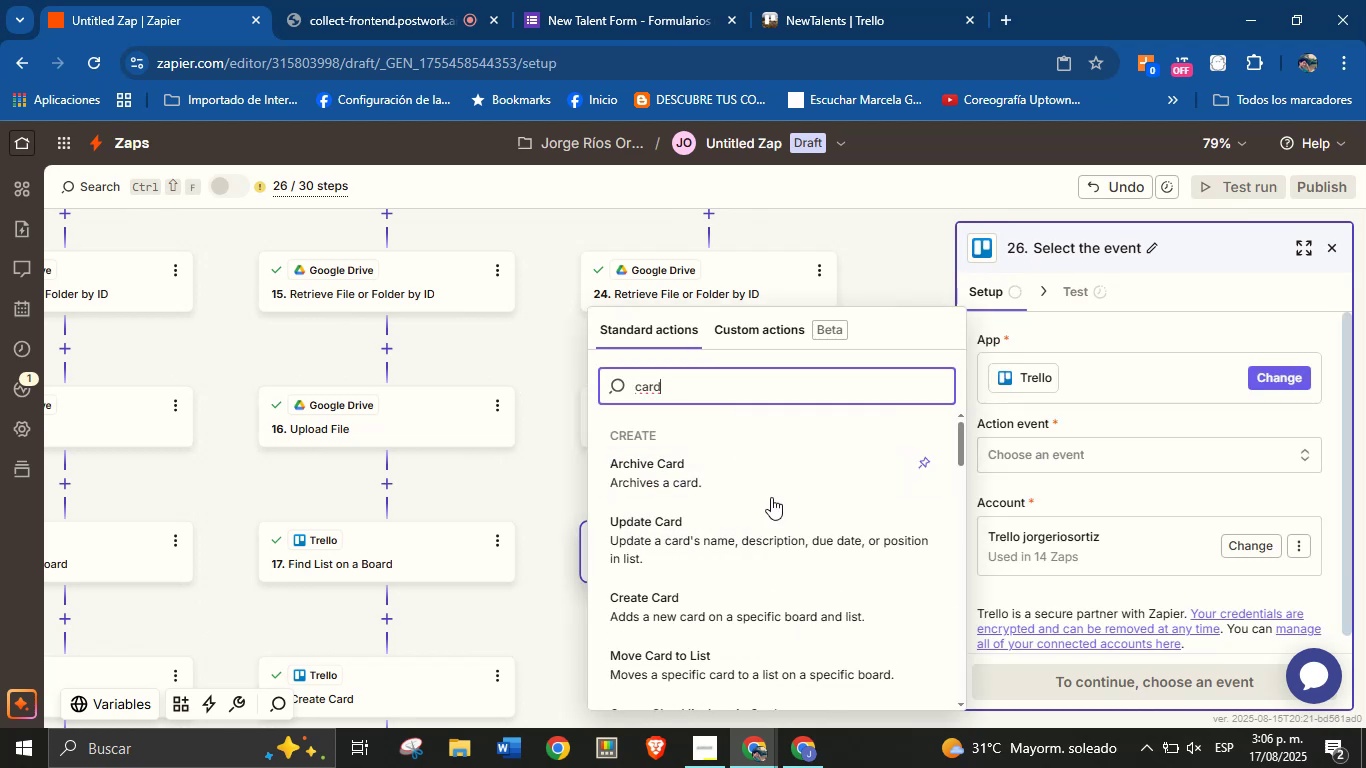 
left_click([704, 605])
 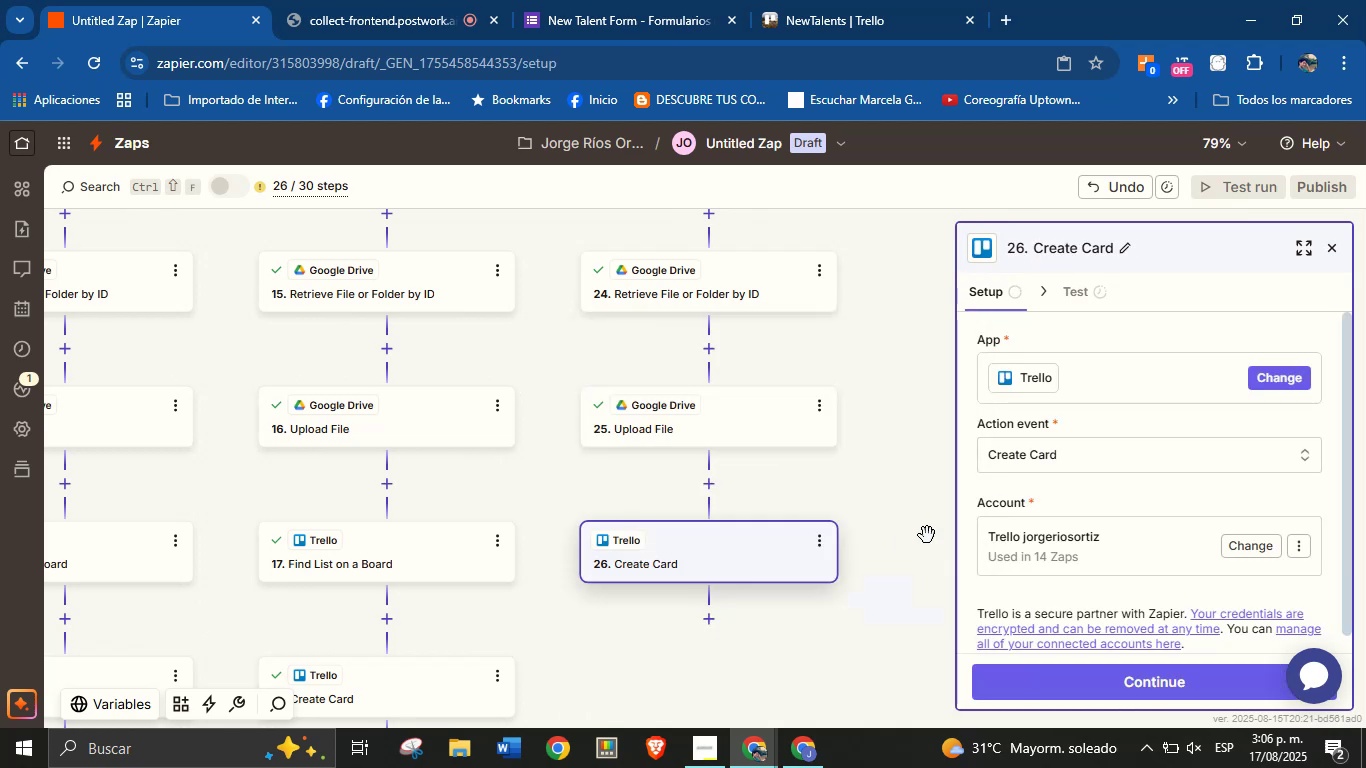 
scroll: coordinate [1042, 485], scroll_direction: down, amount: 2.0
 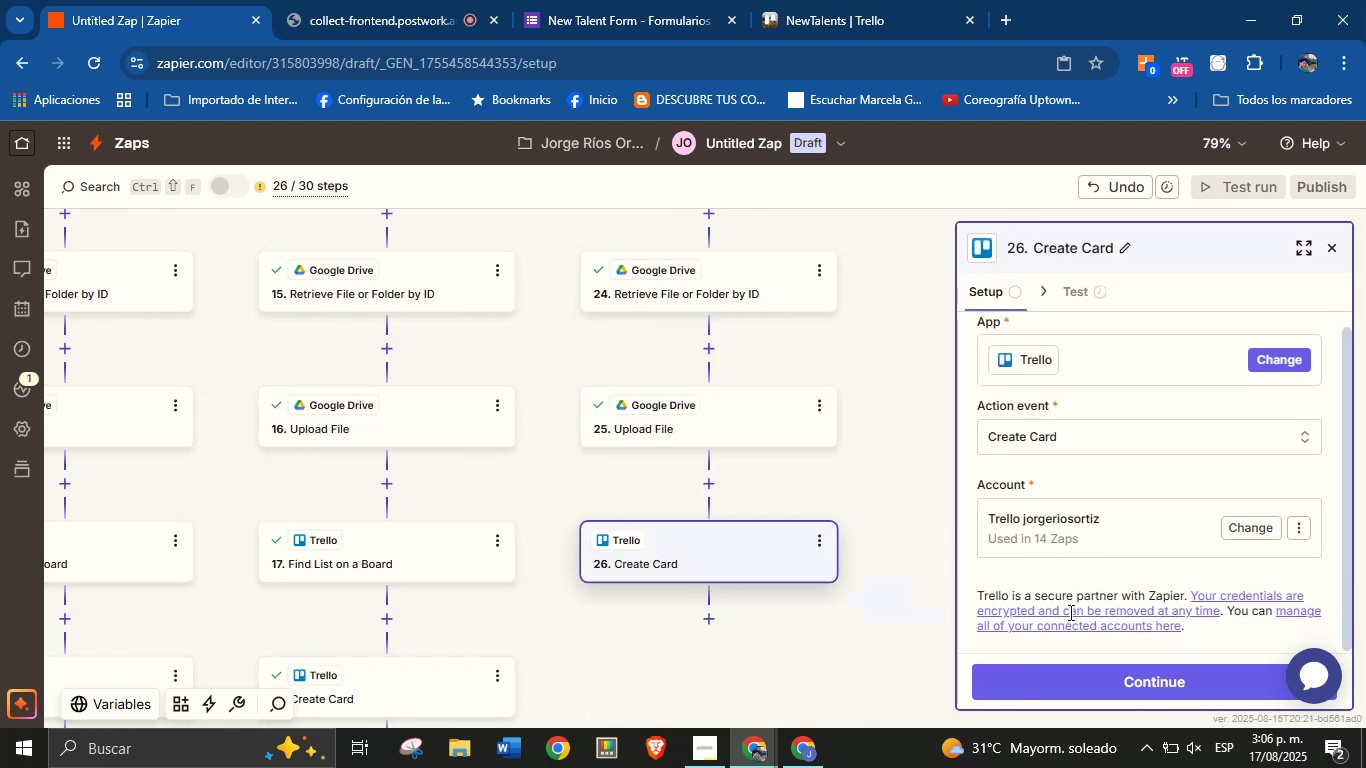 
mouse_move([1081, 631])
 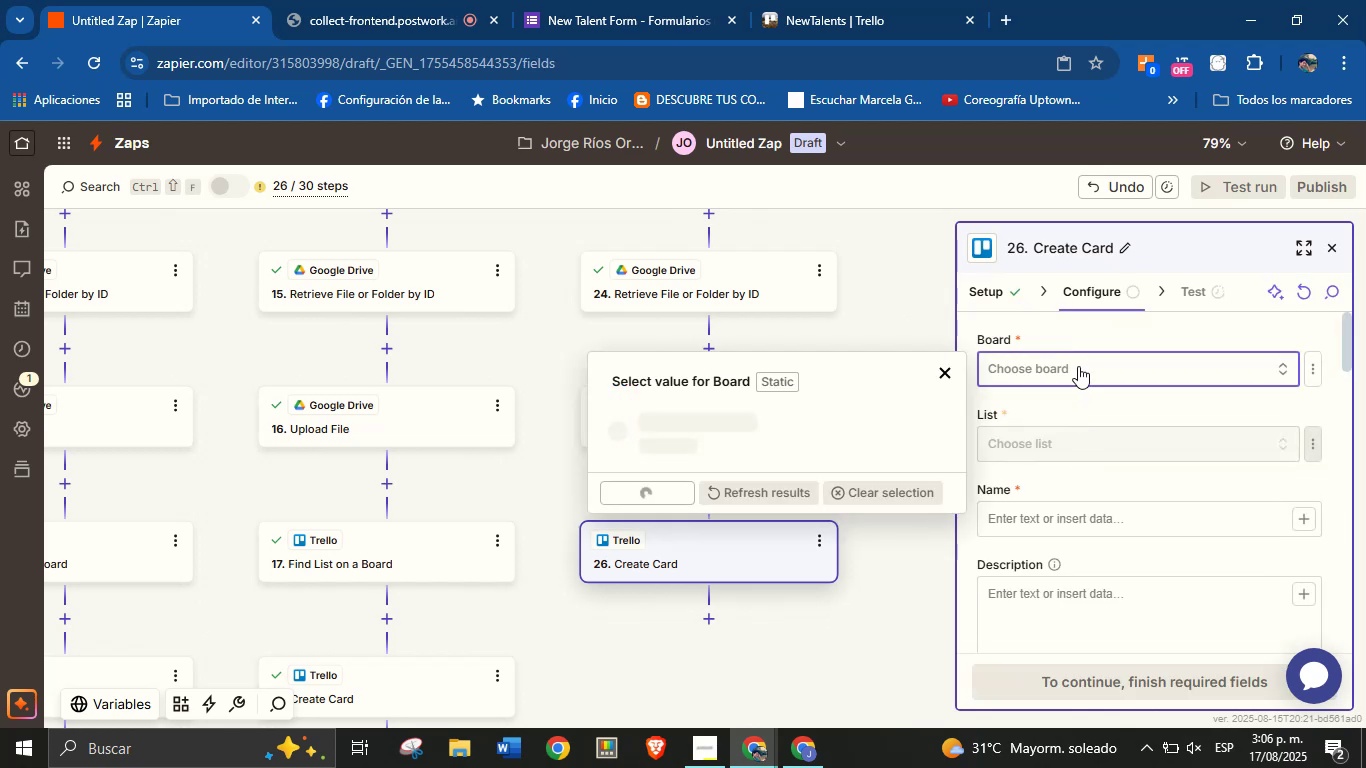 
wait(5.39)
 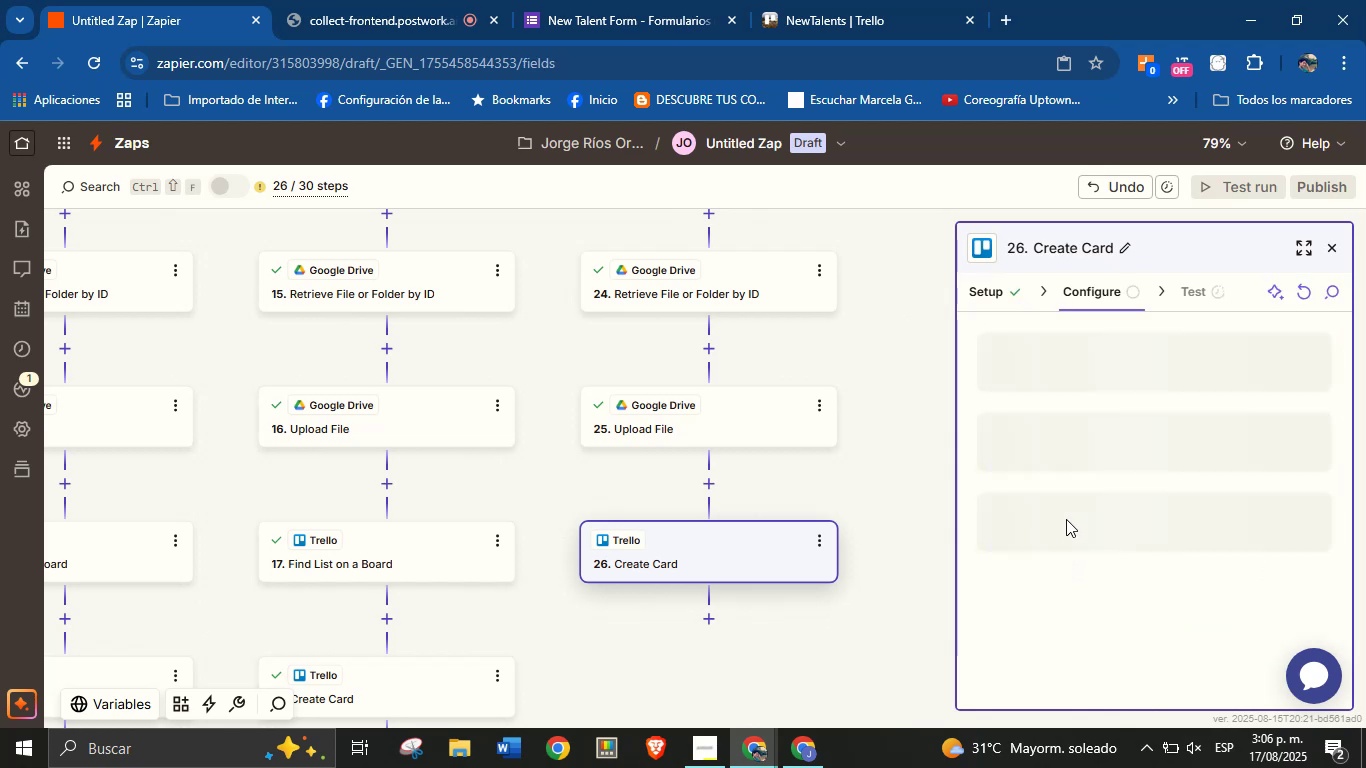 
left_click([754, 468])
 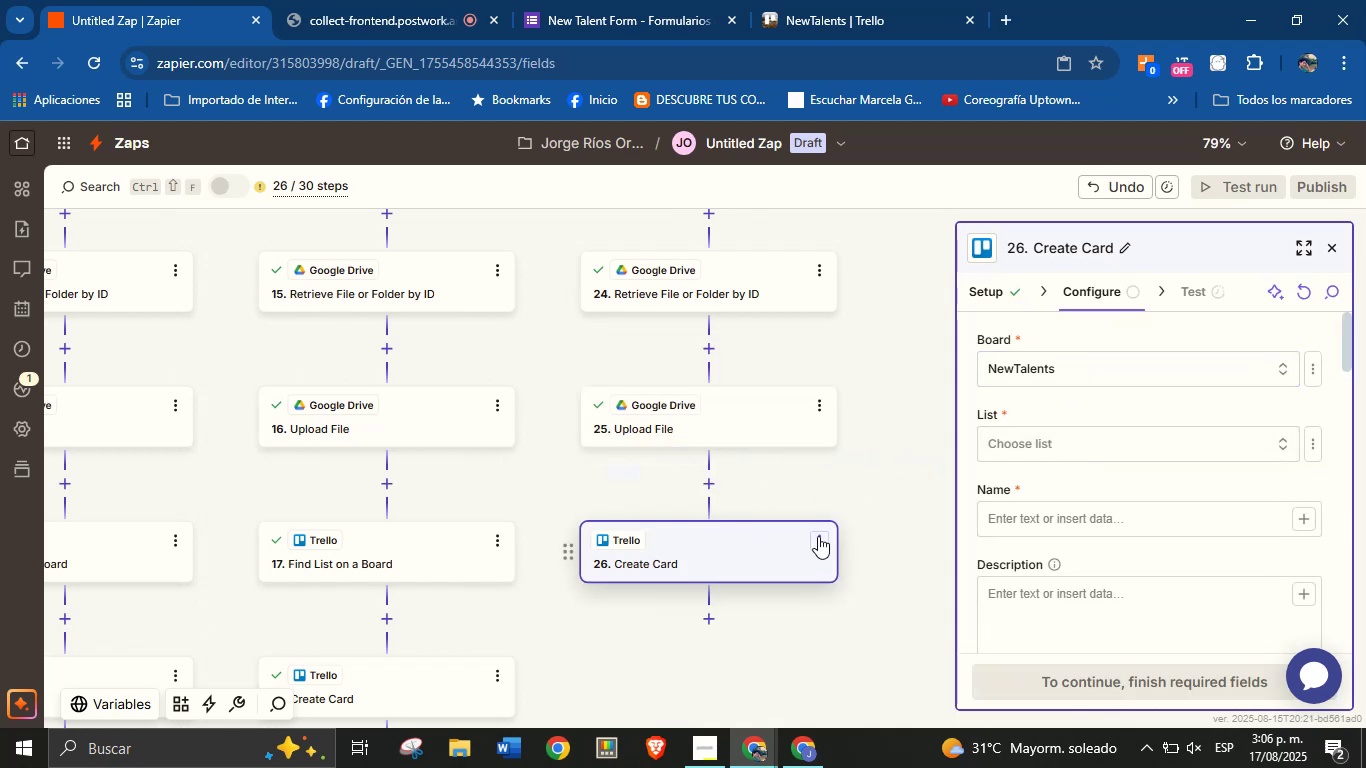 
left_click([820, 541])
 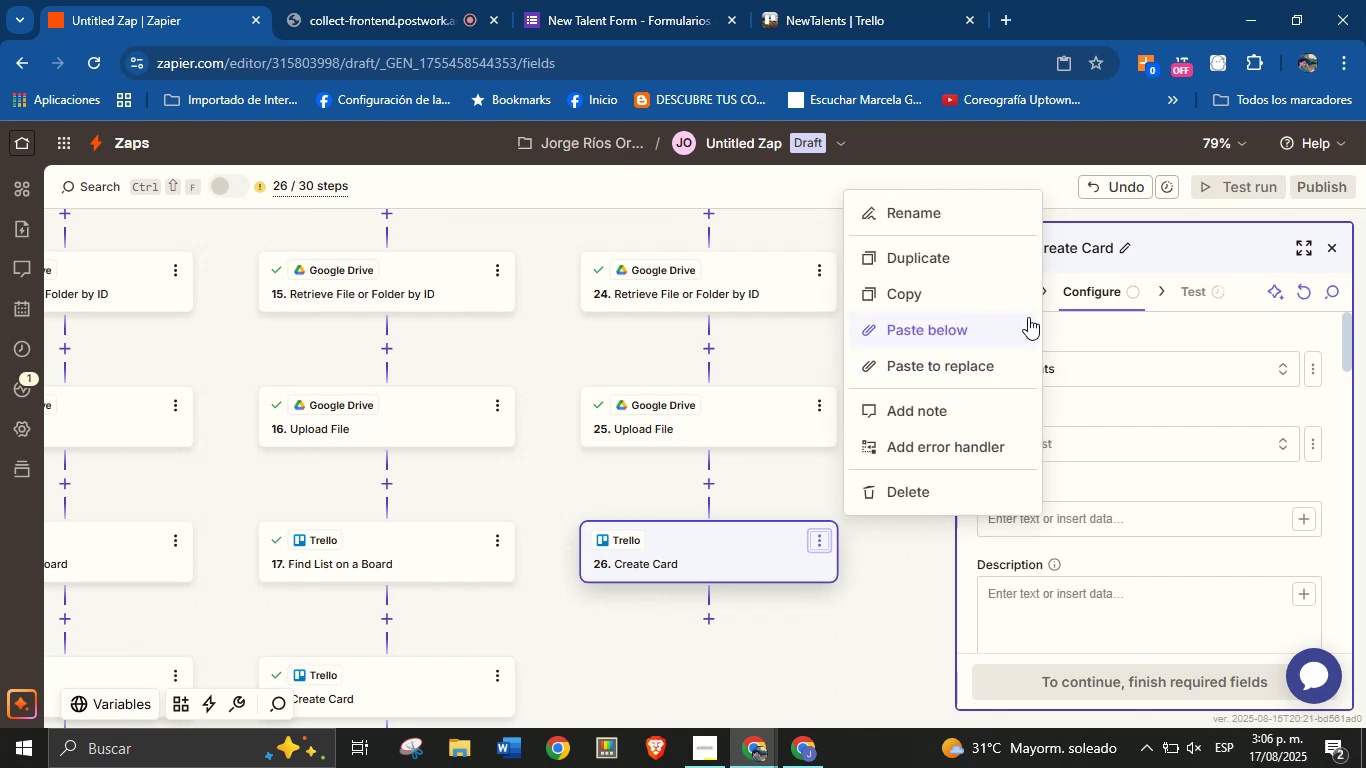 
left_click([1068, 318])
 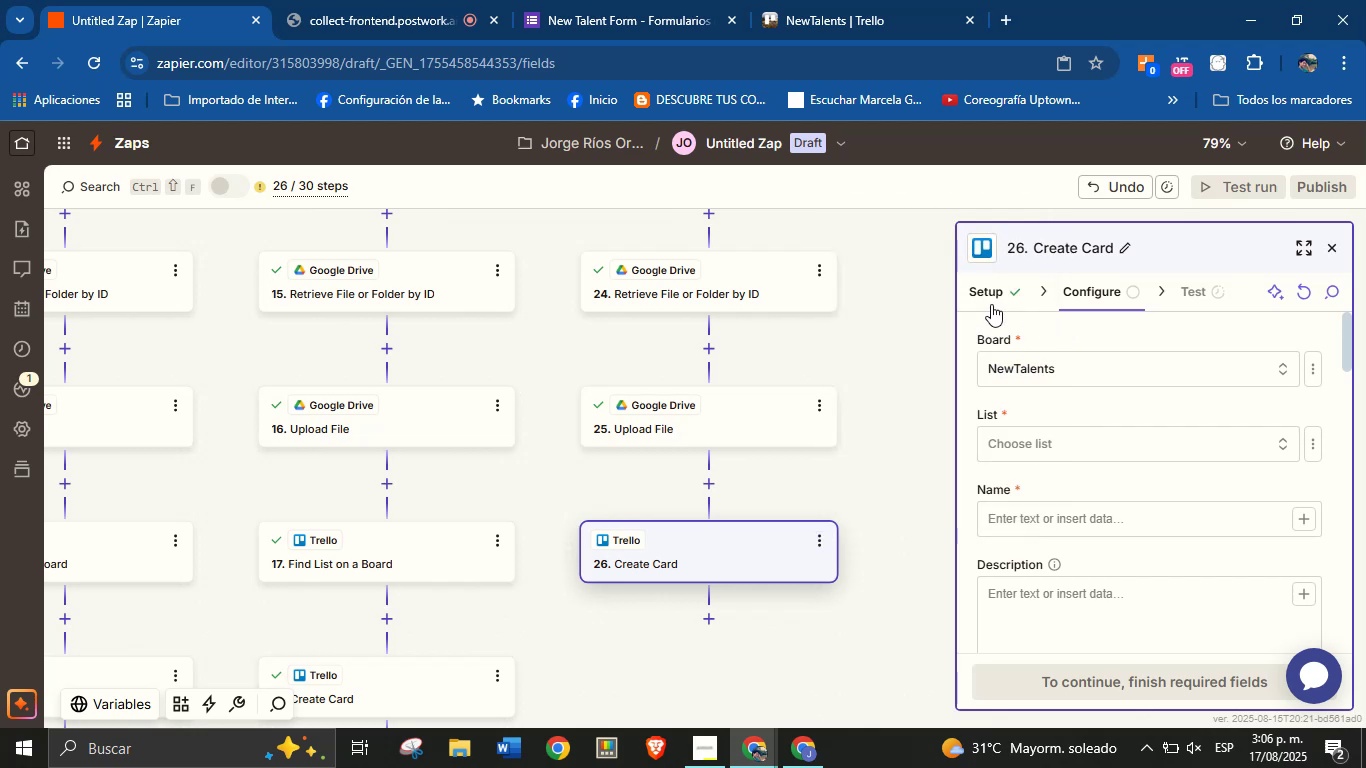 
left_click([991, 303])
 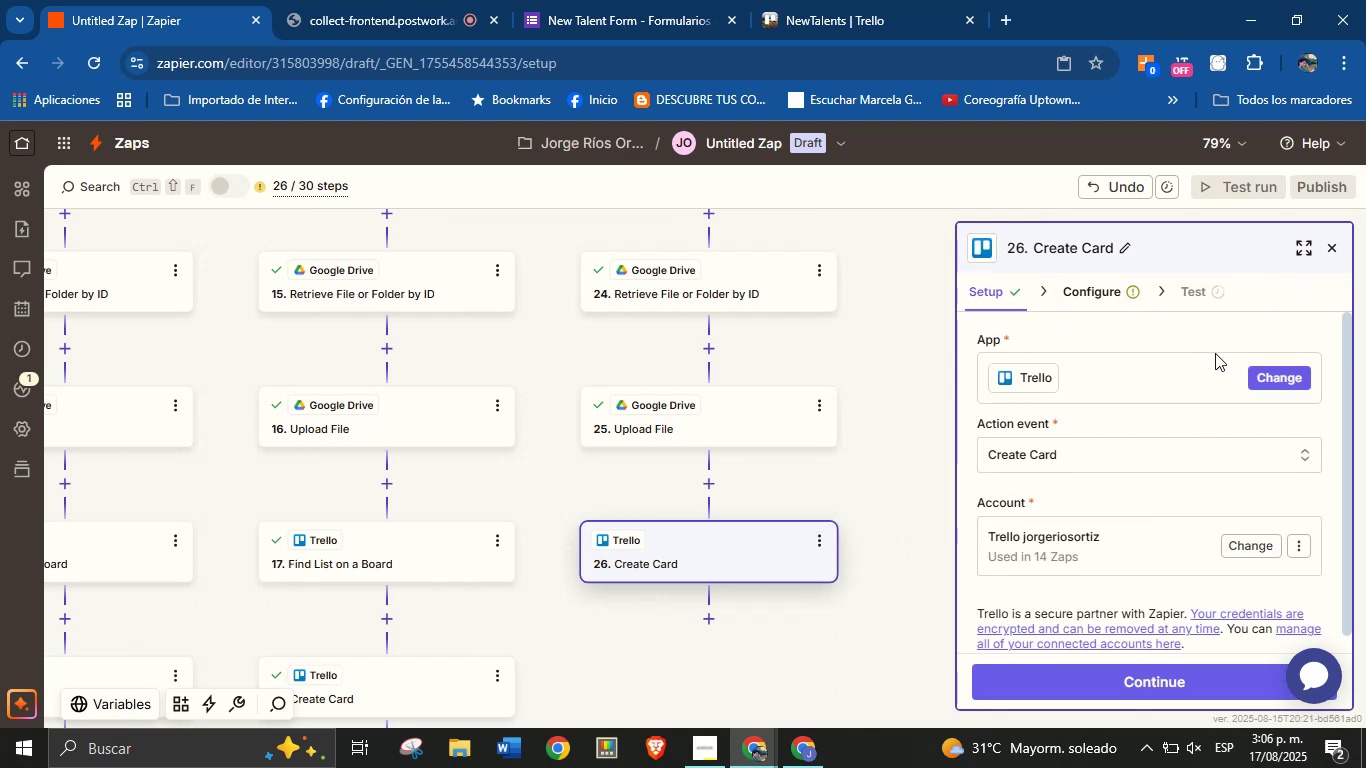 
left_click([1279, 381])
 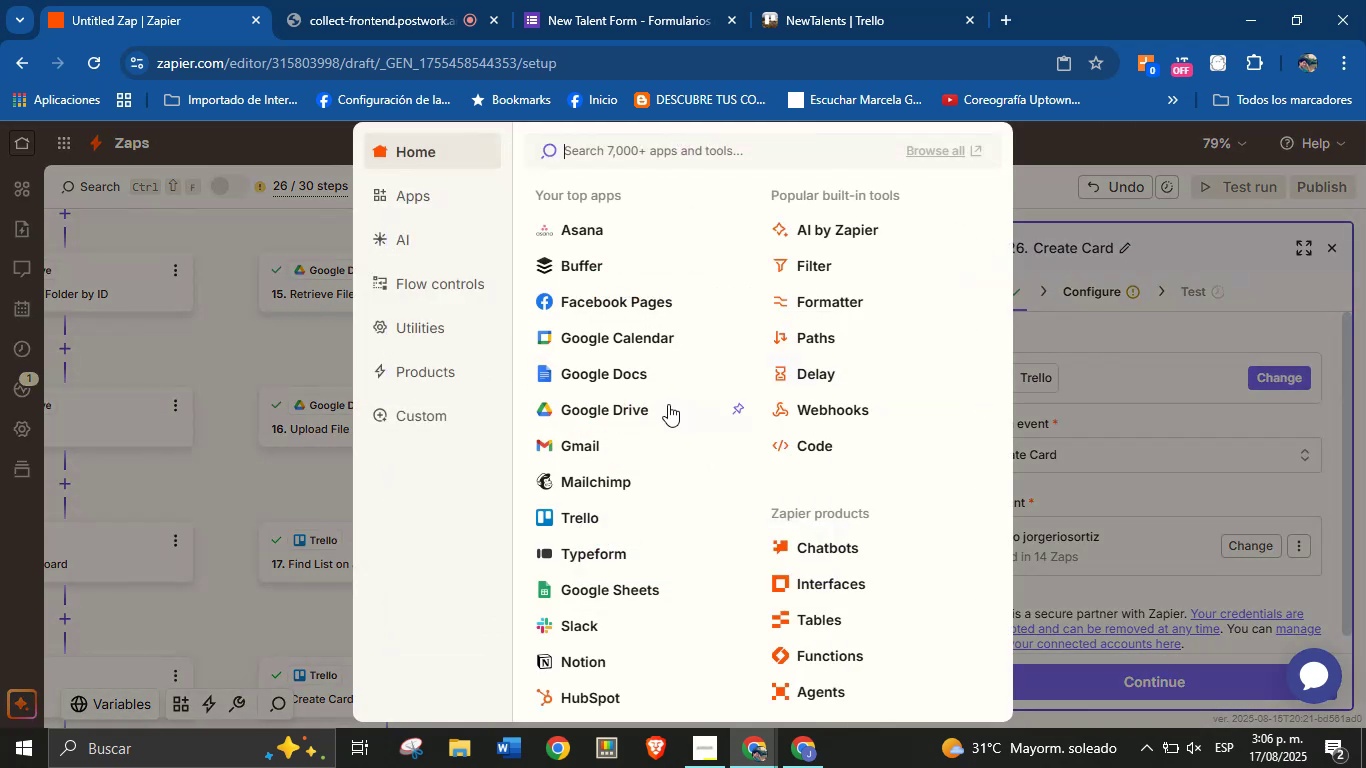 
left_click([1100, 337])
 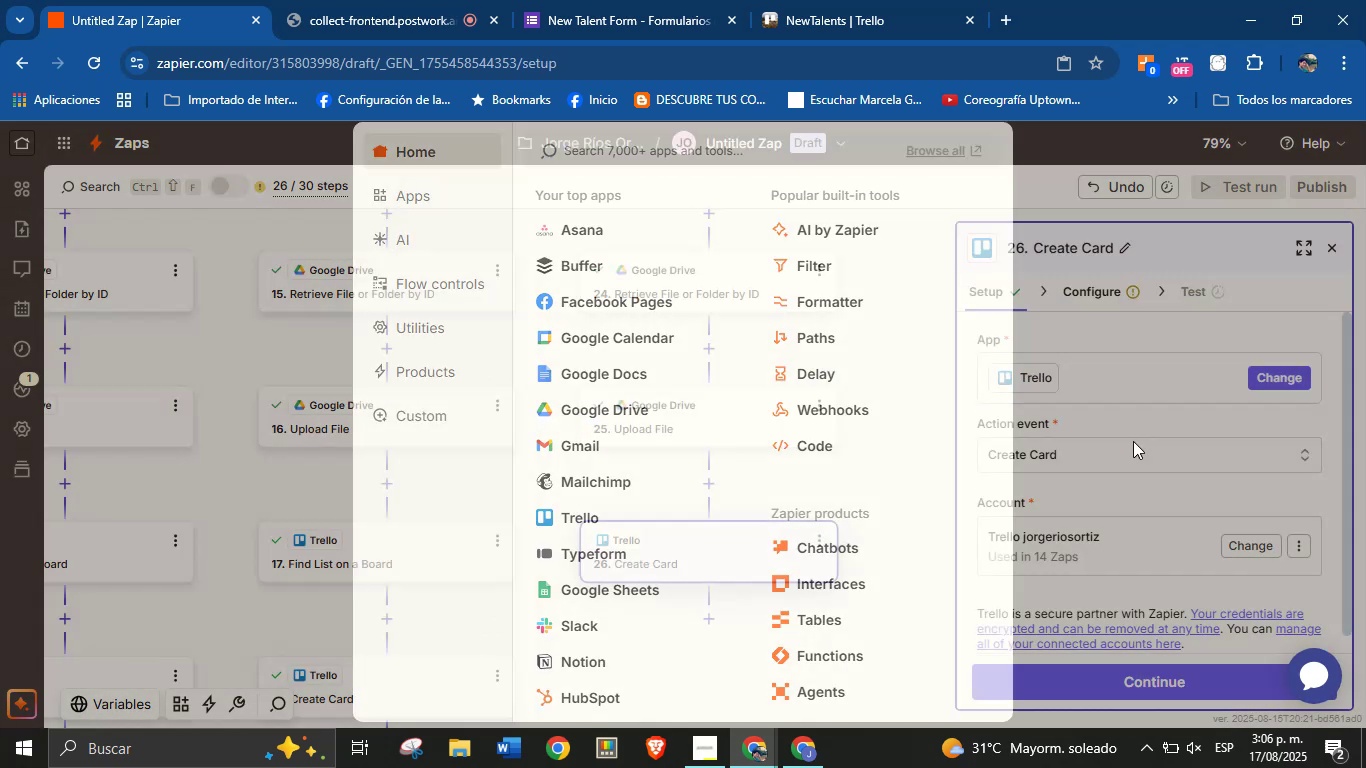 
left_click([1133, 441])
 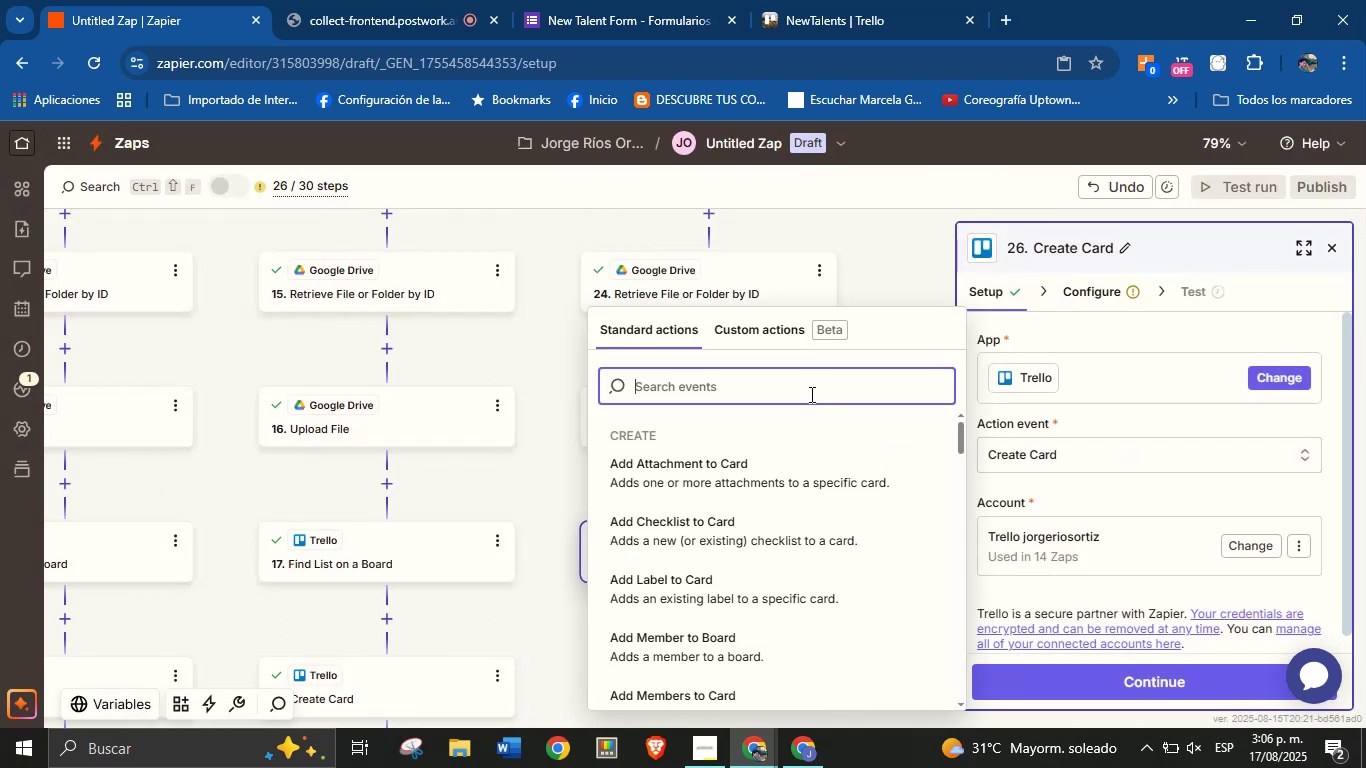 
type(list)
 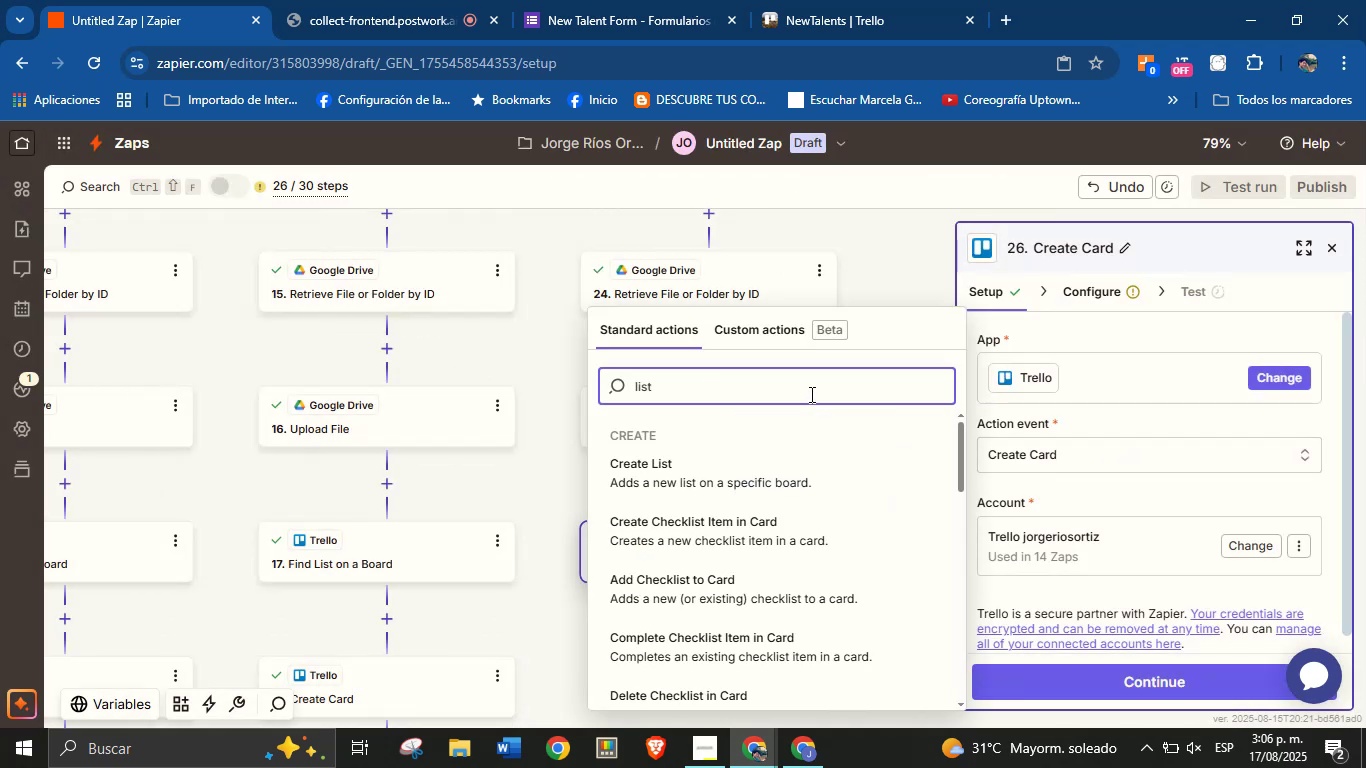 
scroll: coordinate [750, 547], scroll_direction: down, amount: 6.0
 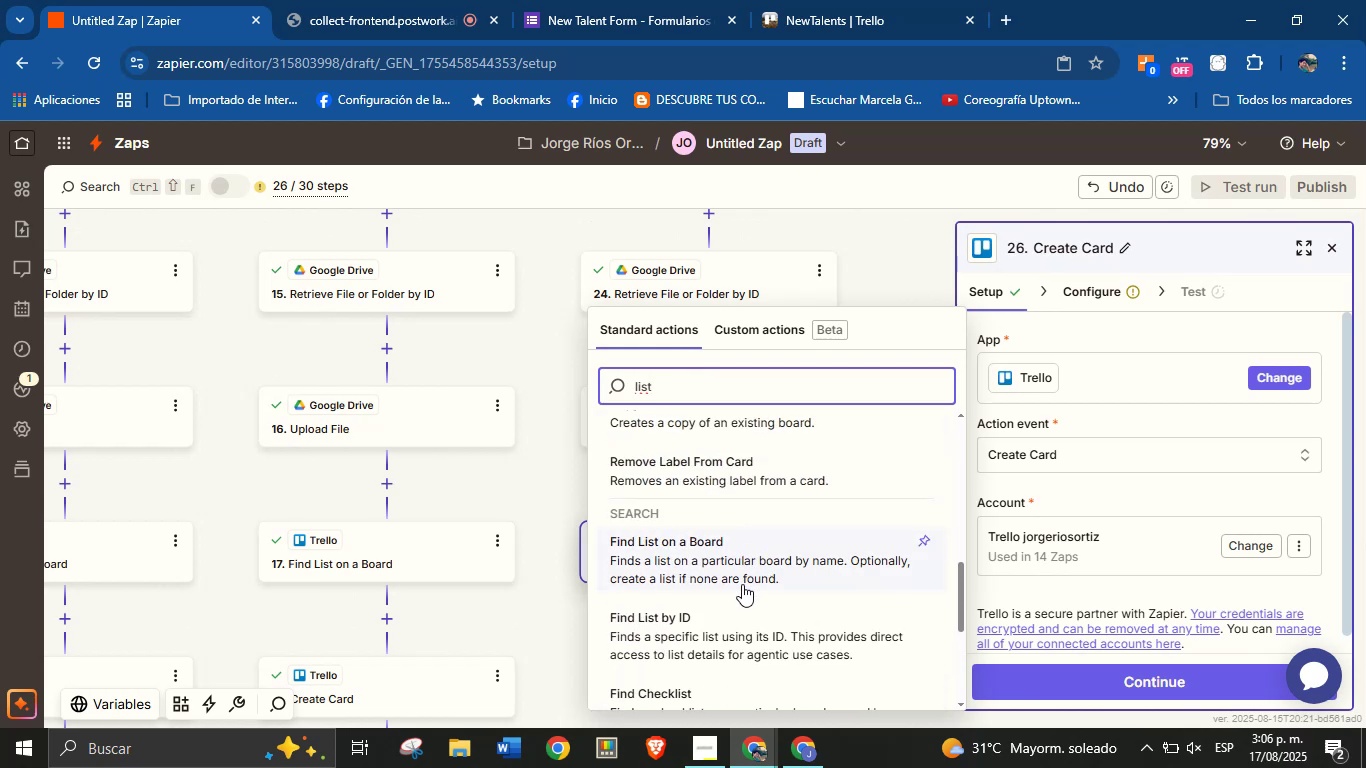 
left_click([735, 569])
 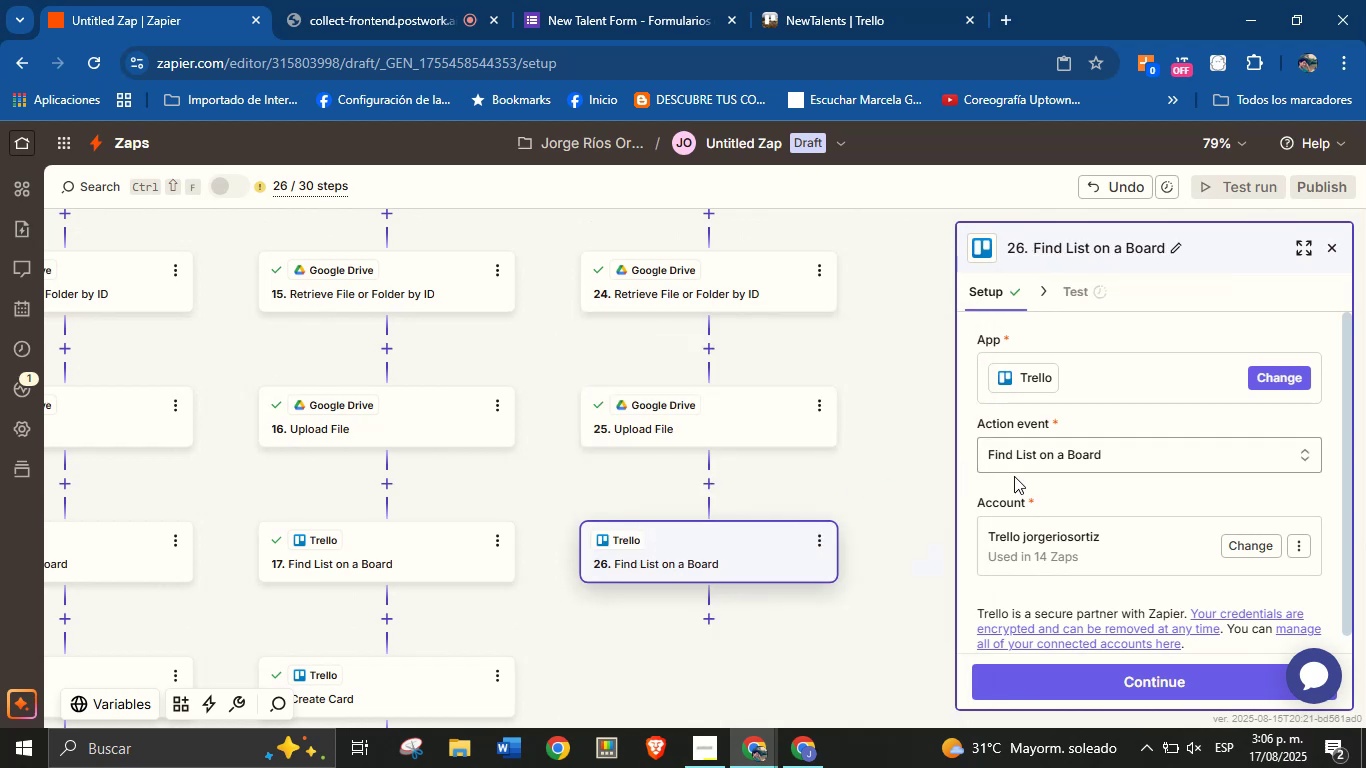 
left_click([1155, 682])
 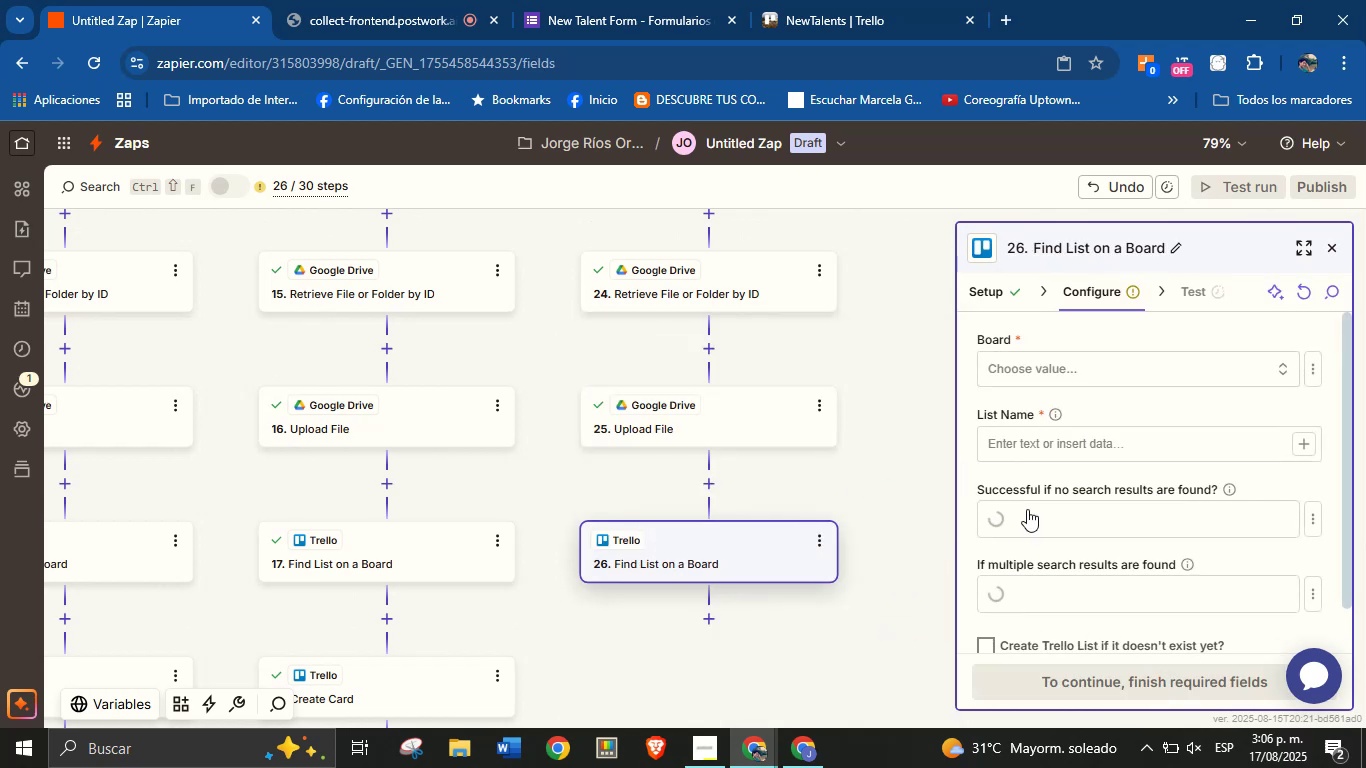 
left_click([1163, 365])
 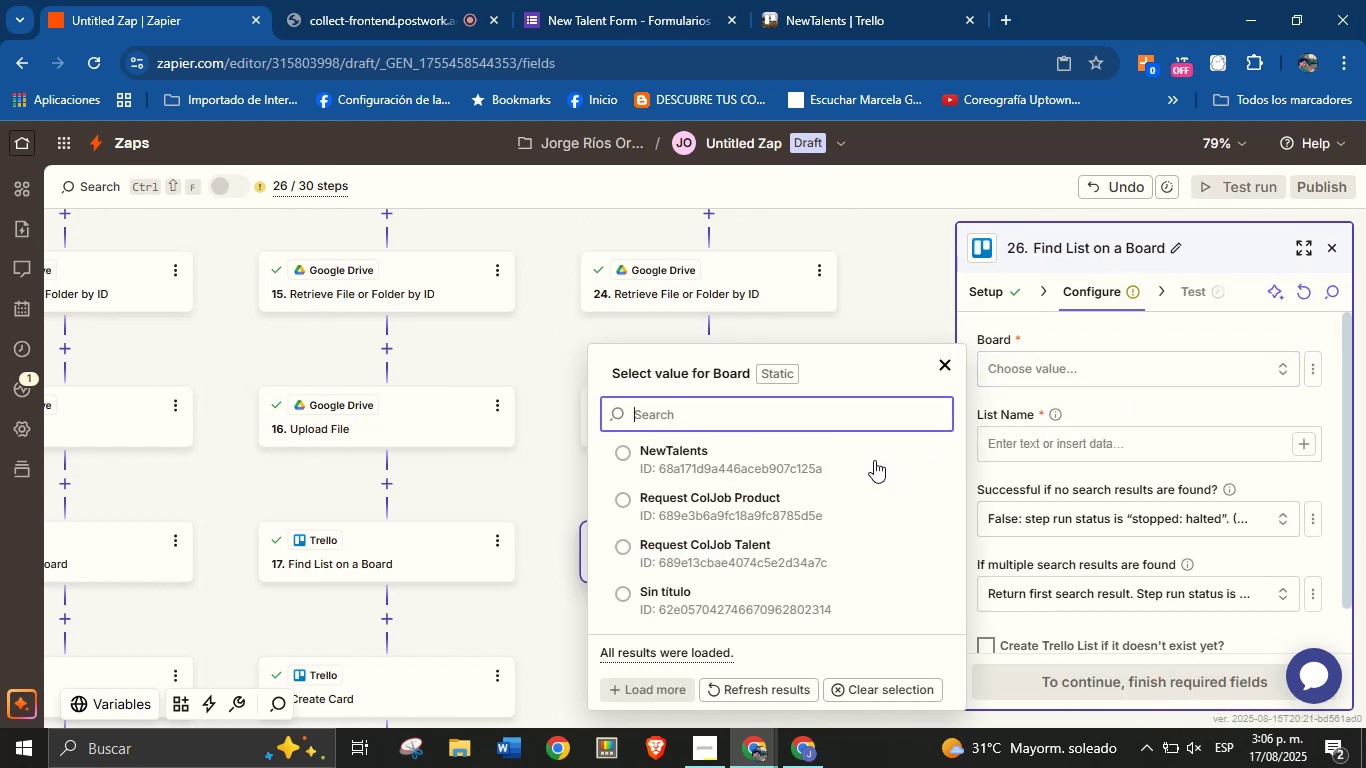 
left_click([843, 458])
 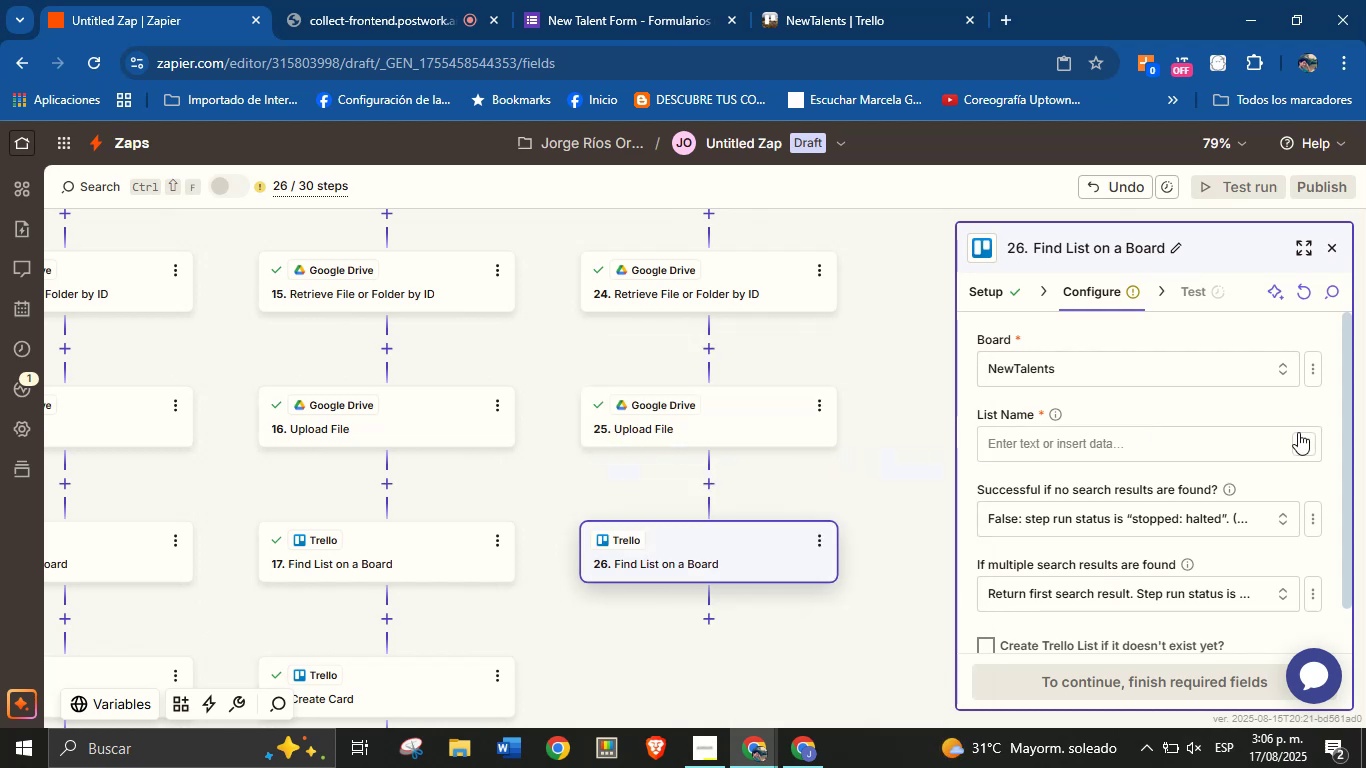 
left_click([1305, 445])
 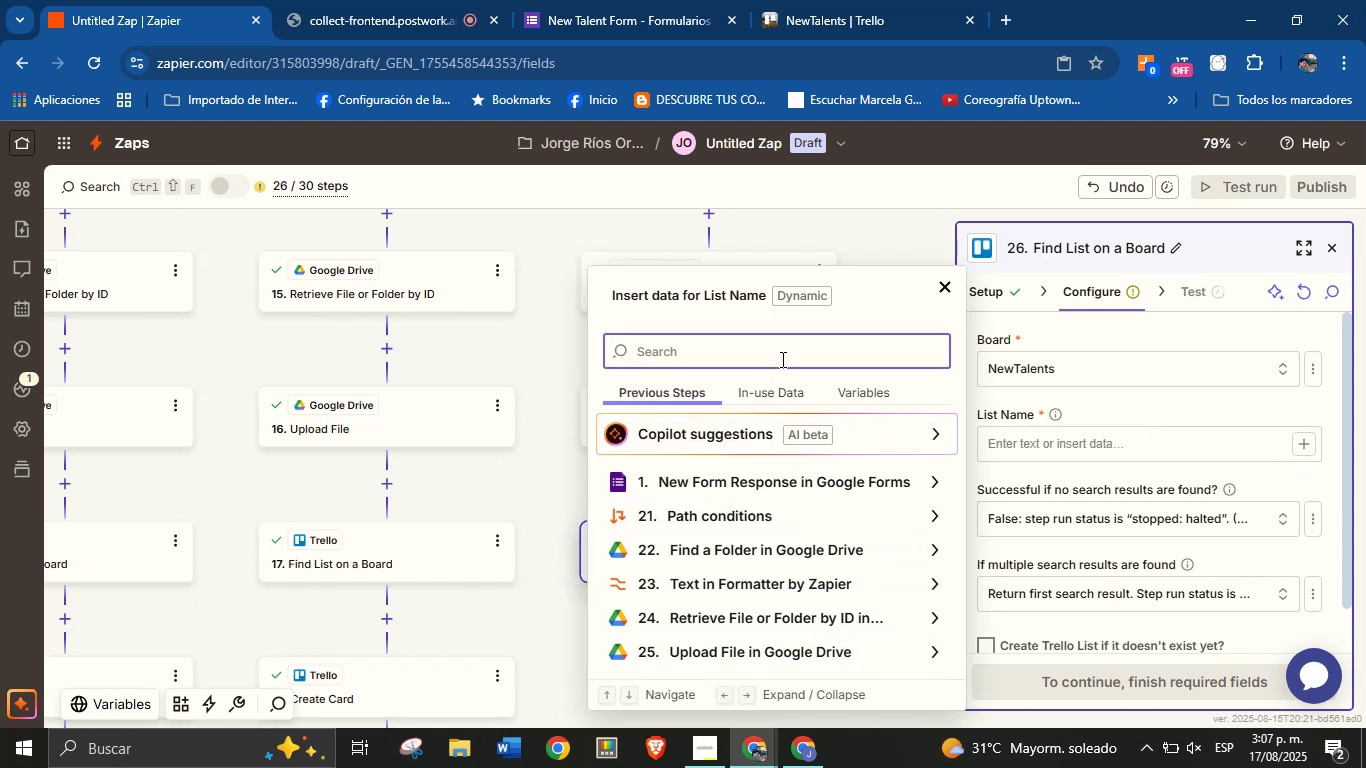 
wait(5.53)
 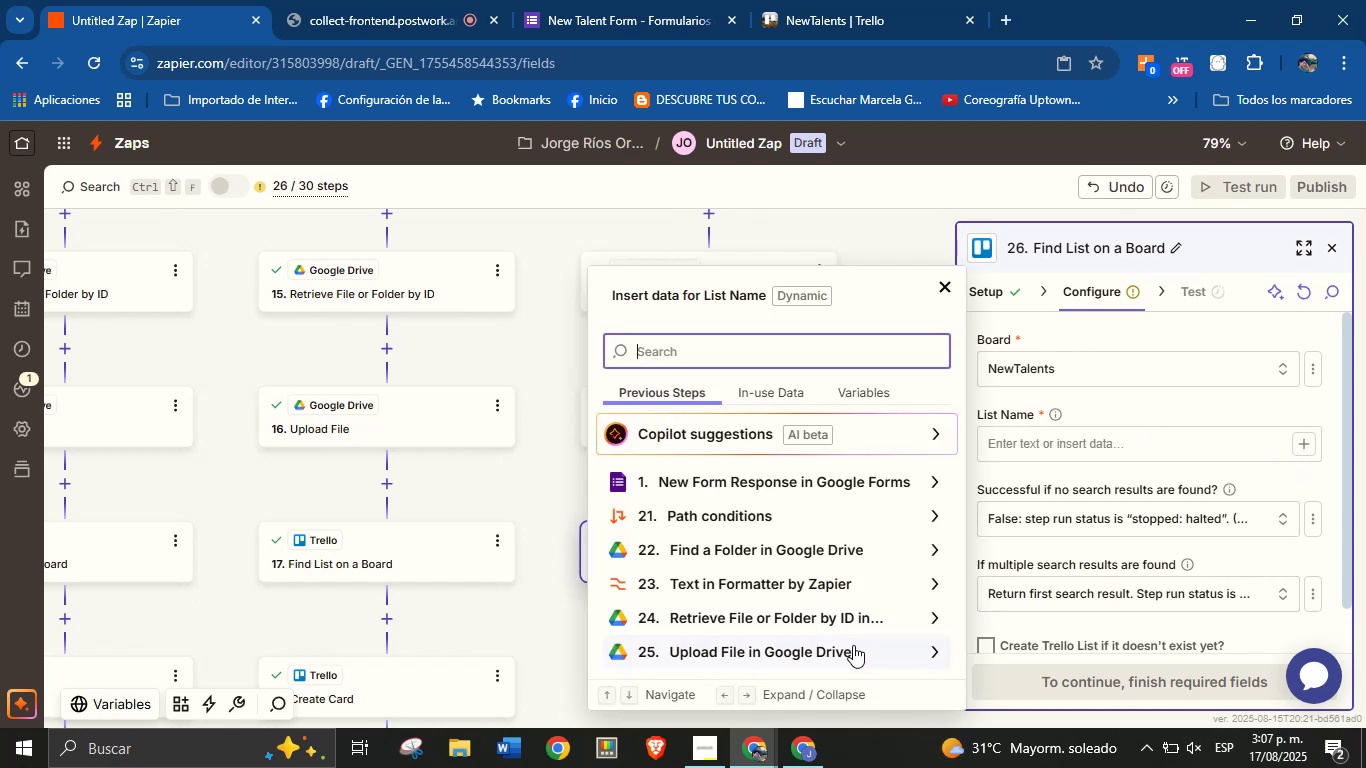 
type(are)
 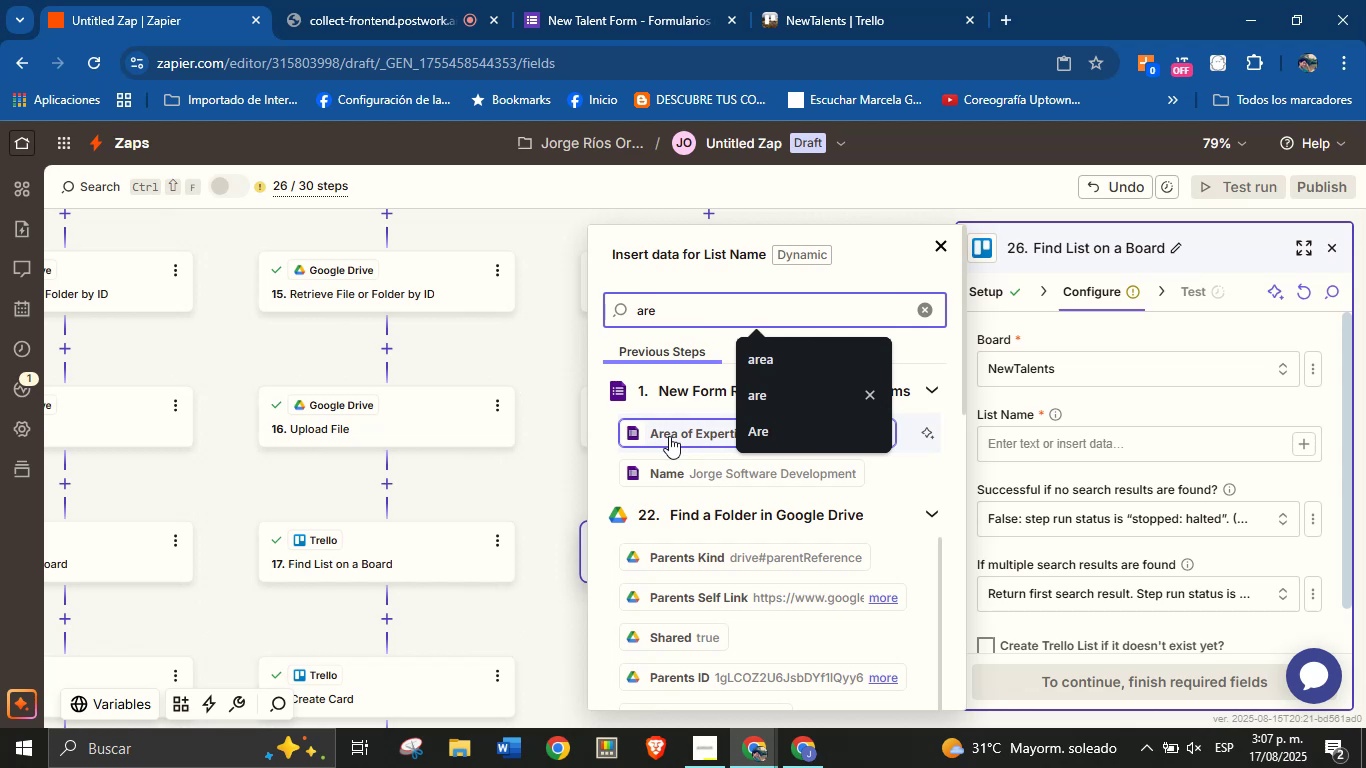 
left_click([675, 435])
 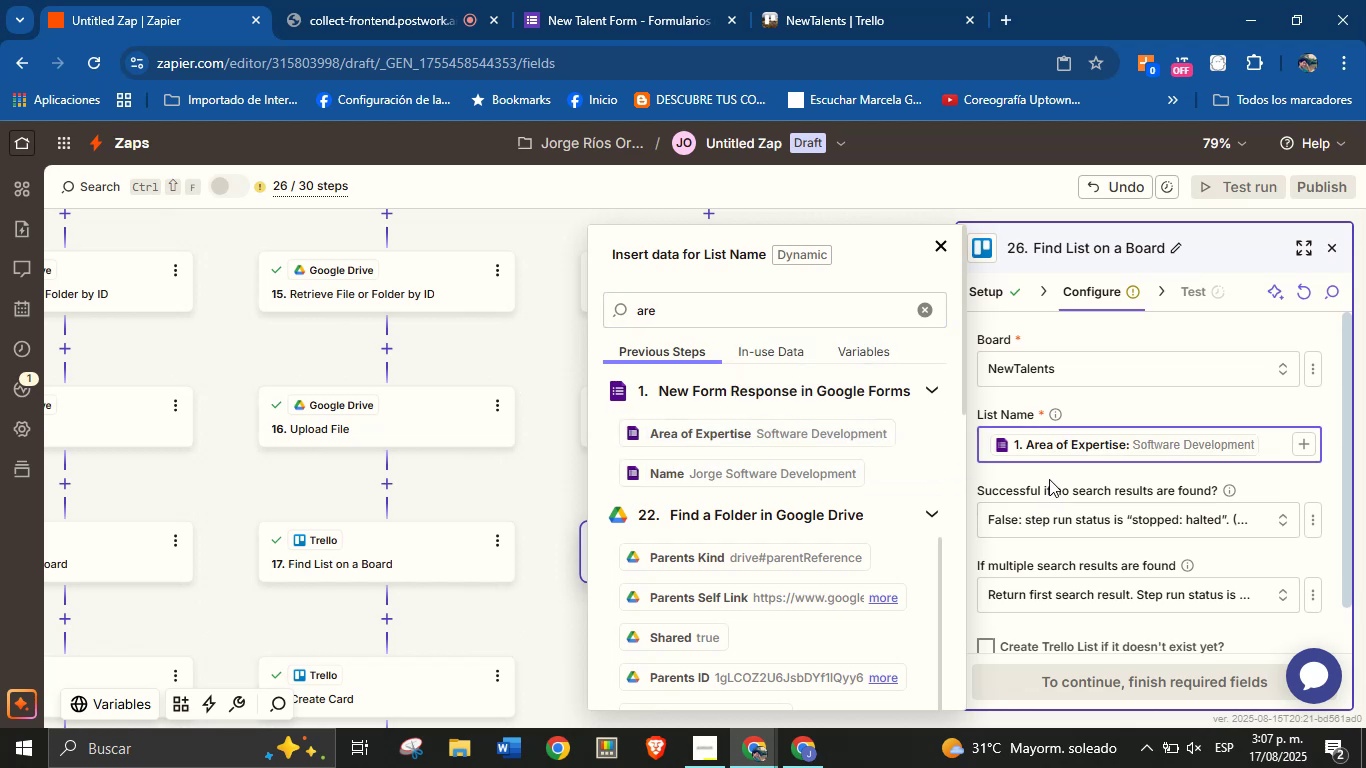 
left_click([1049, 470])
 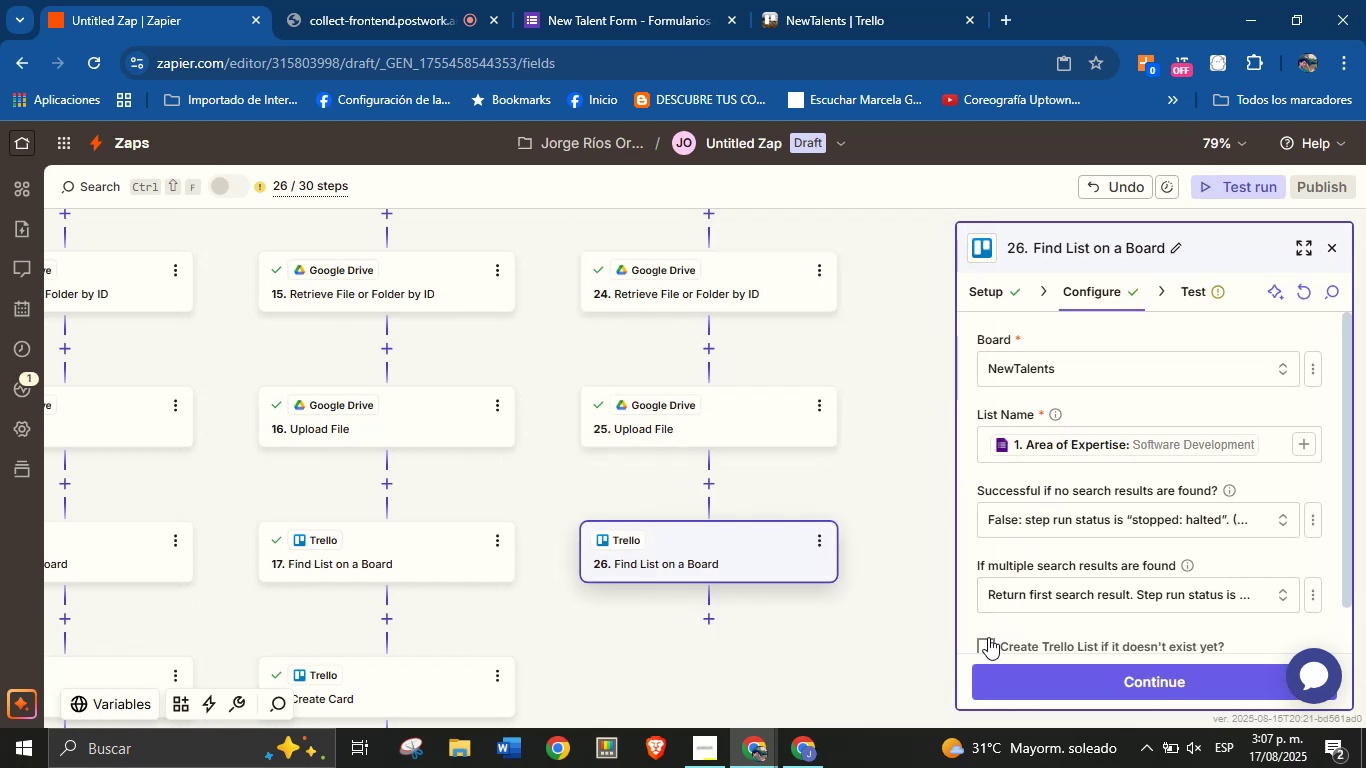 
scroll: coordinate [986, 587], scroll_direction: down, amount: 1.0
 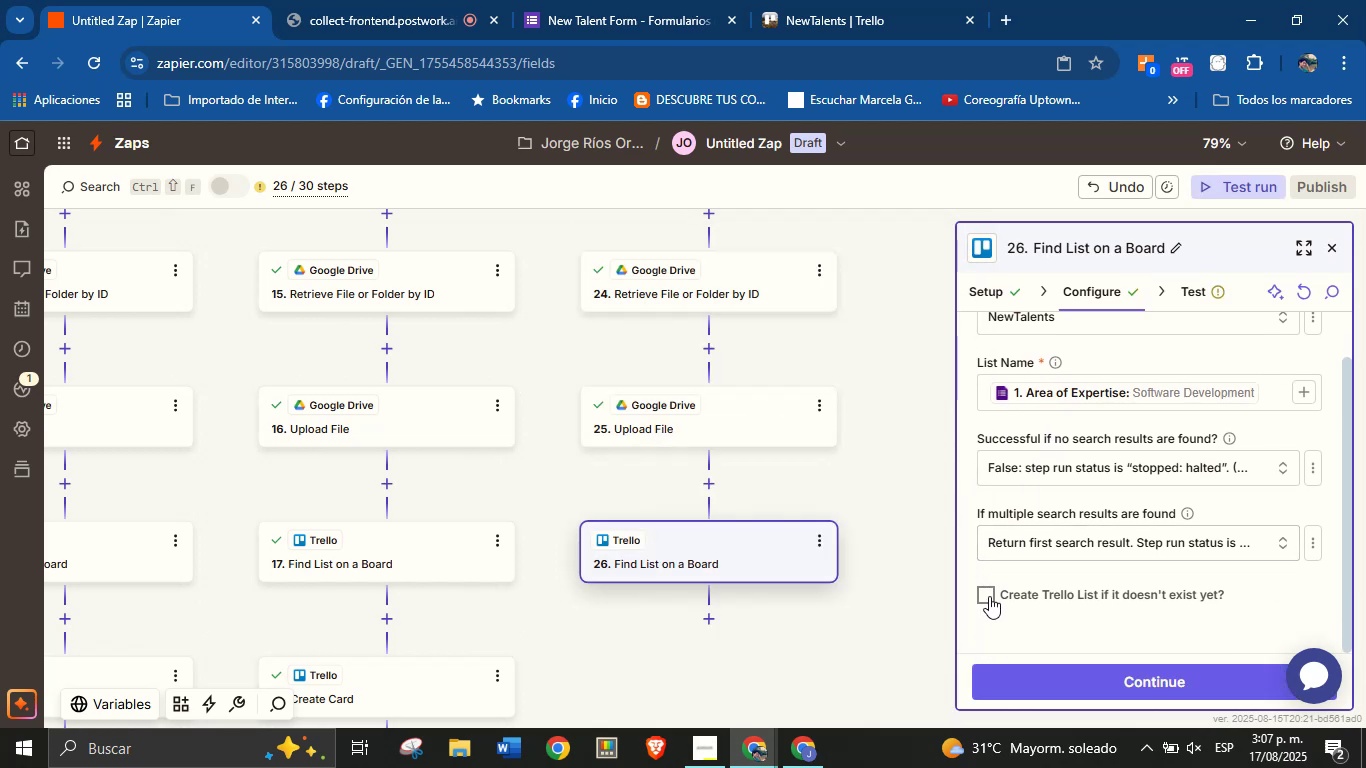 
left_click([989, 590])
 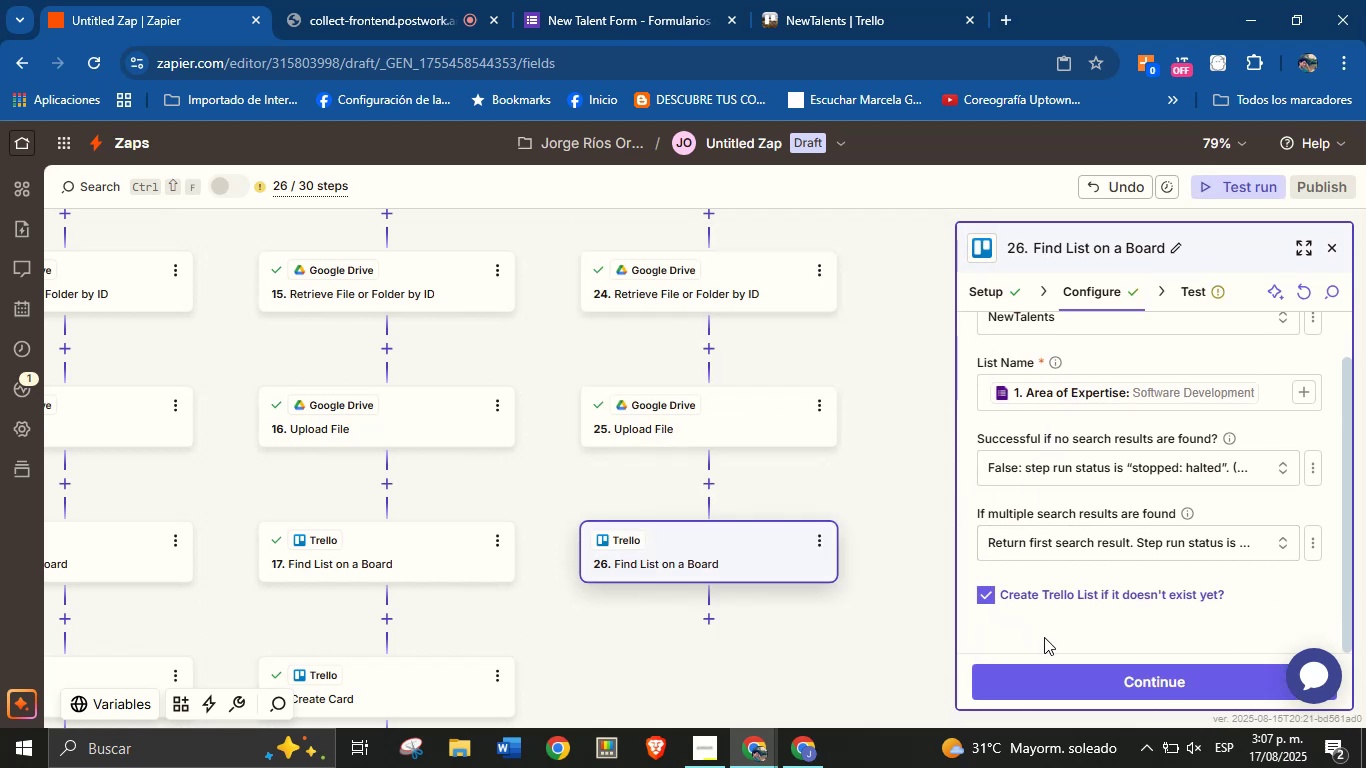 
left_click([1095, 681])
 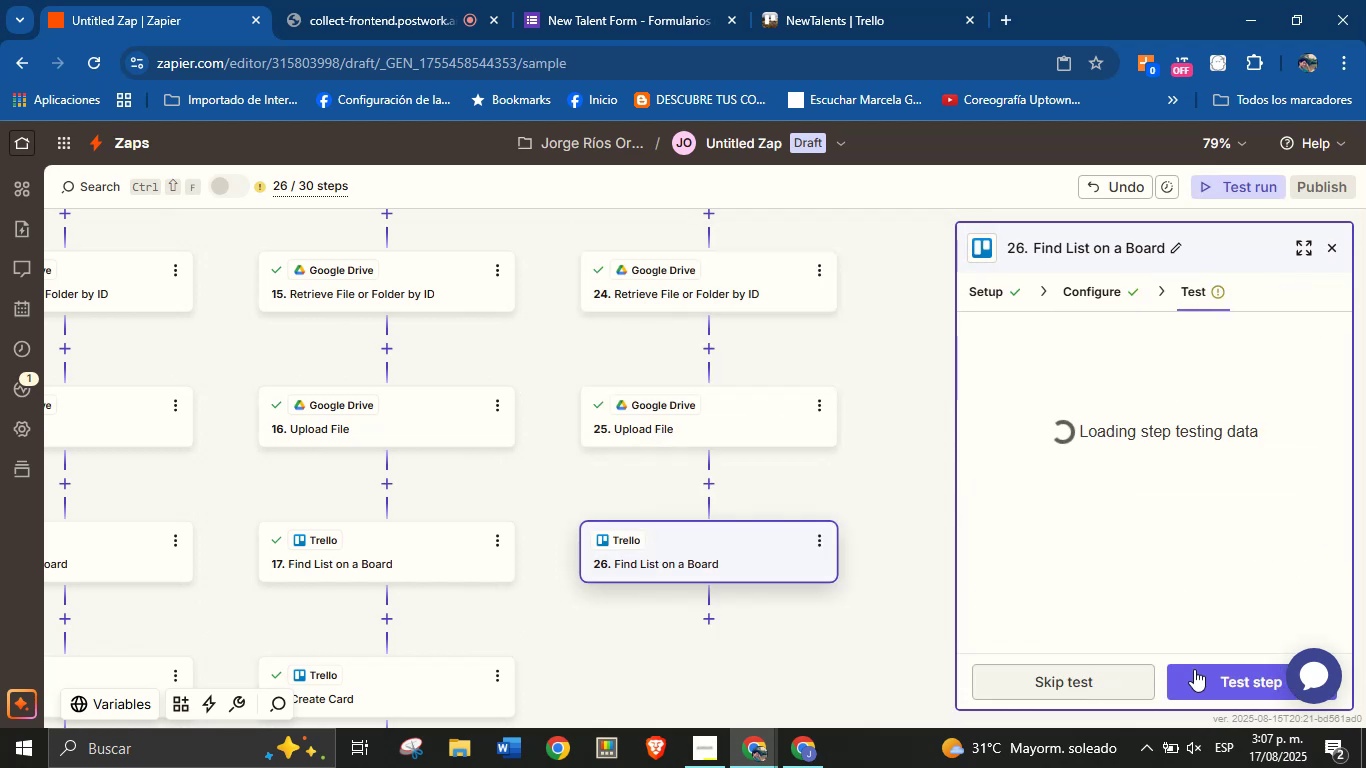 
left_click([1206, 675])
 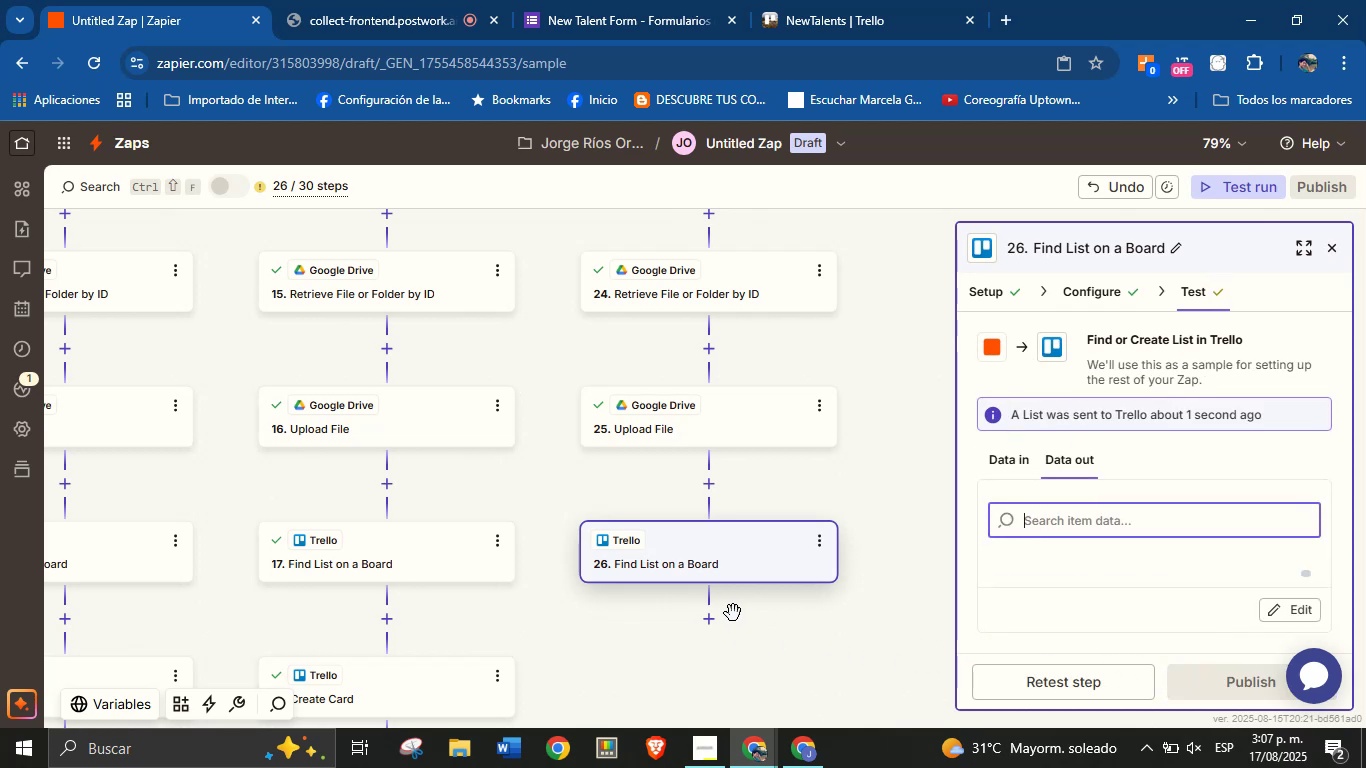 
left_click([707, 612])
 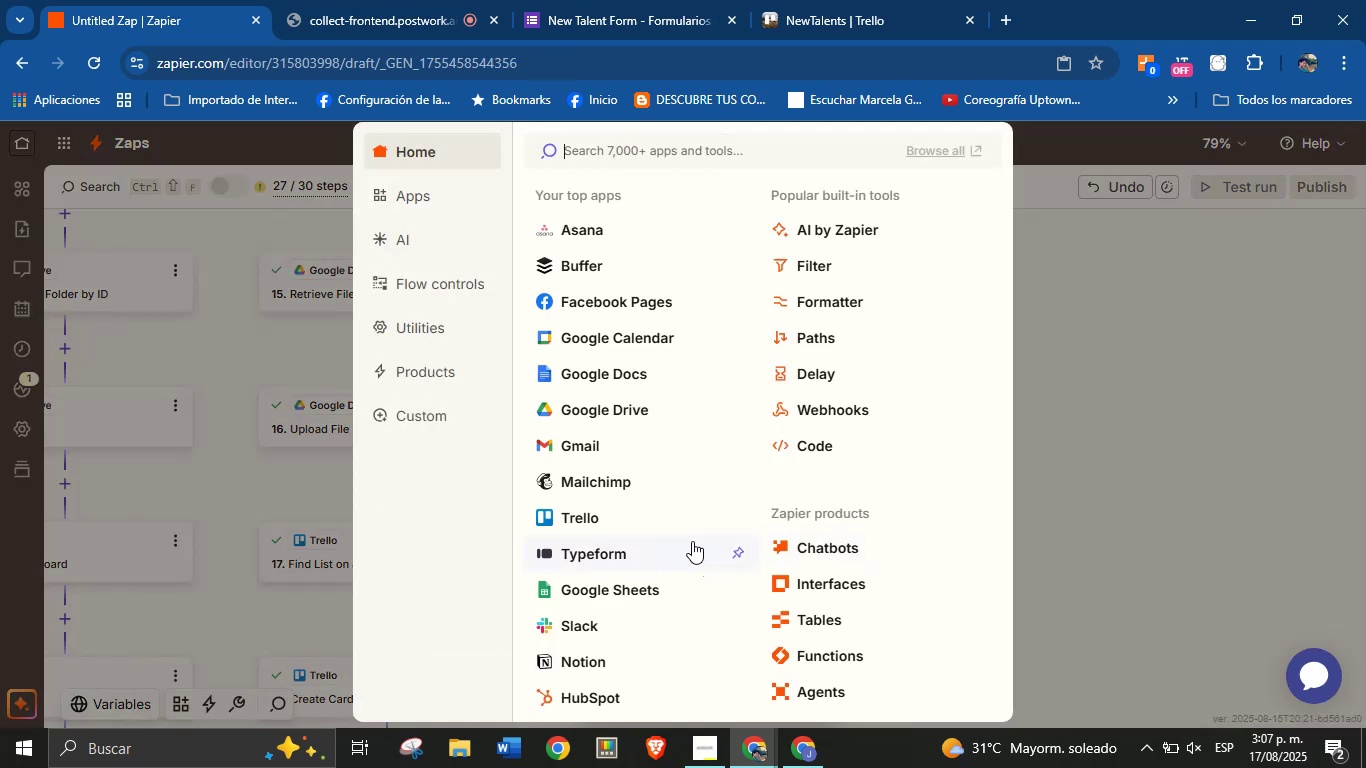 
left_click([594, 511])
 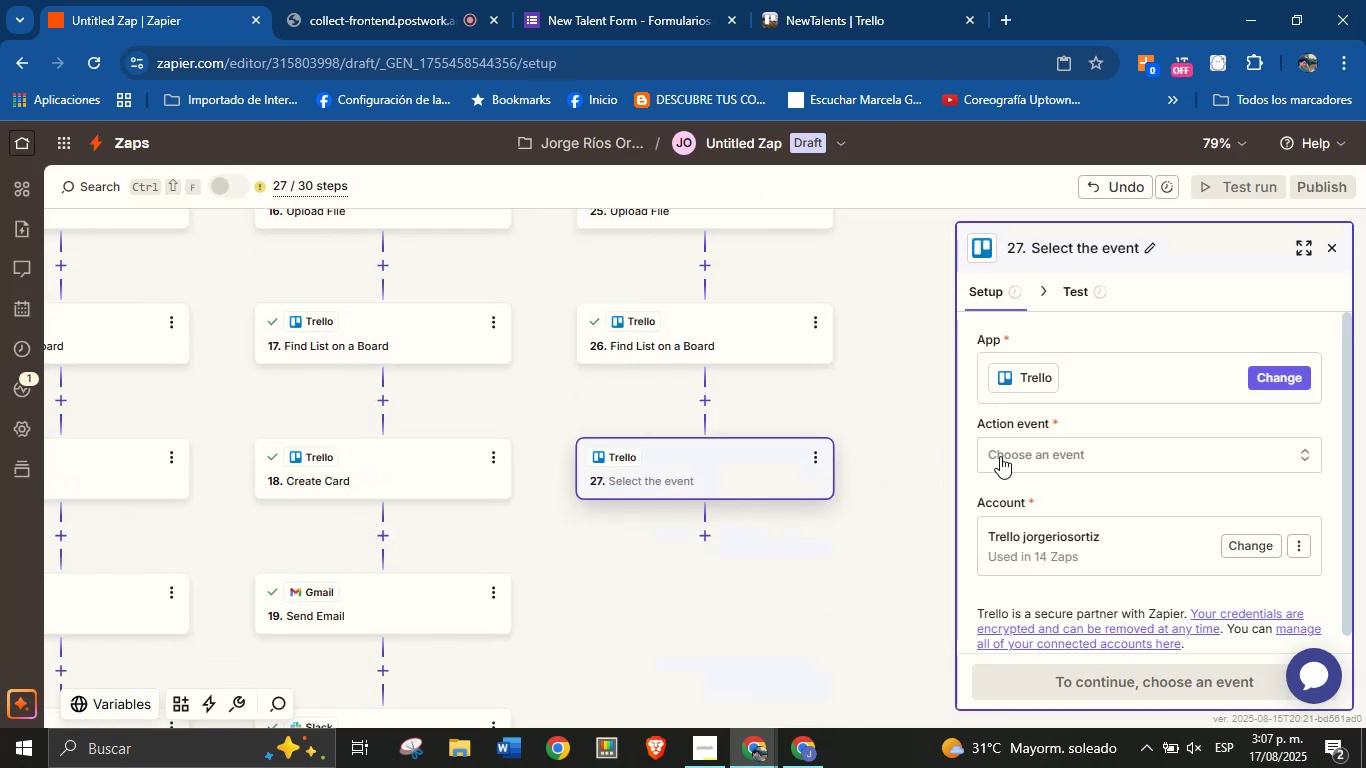 
left_click([1011, 459])
 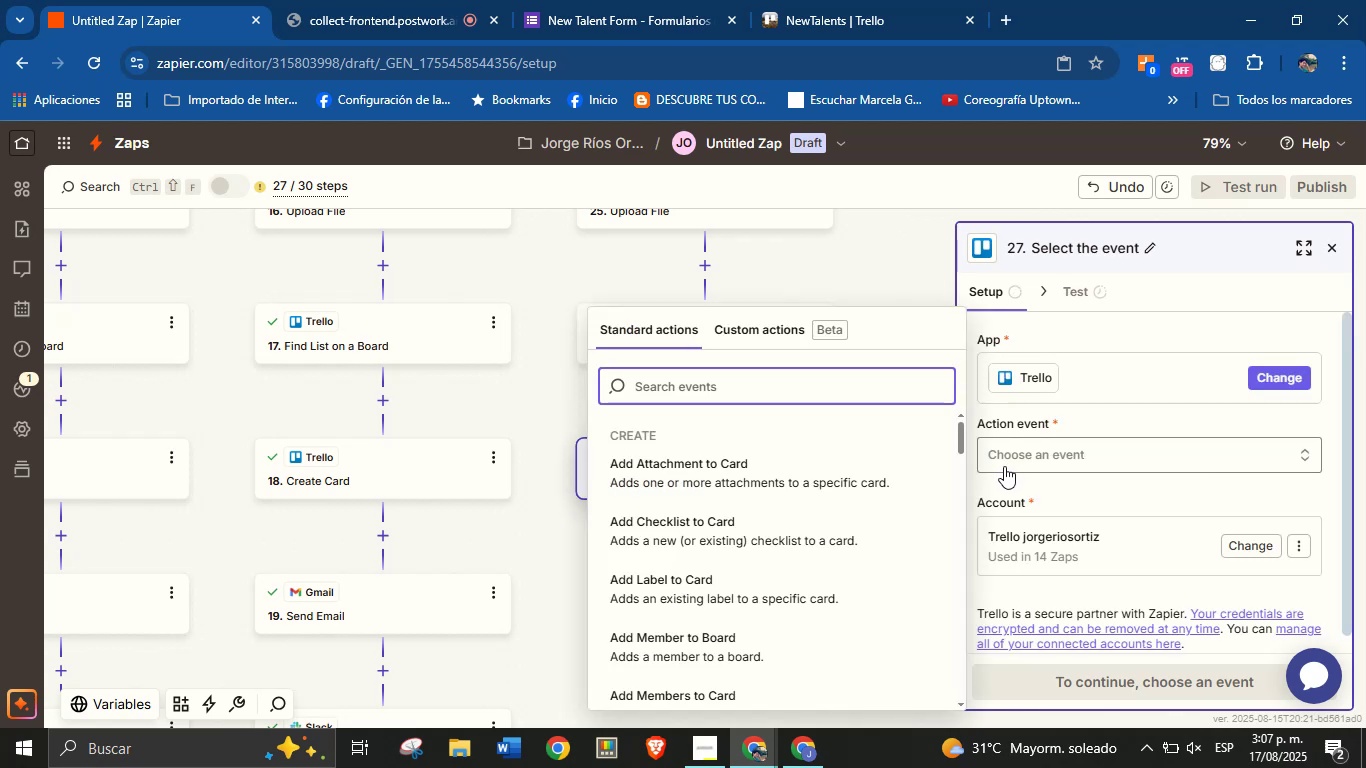 
wait(8.51)
 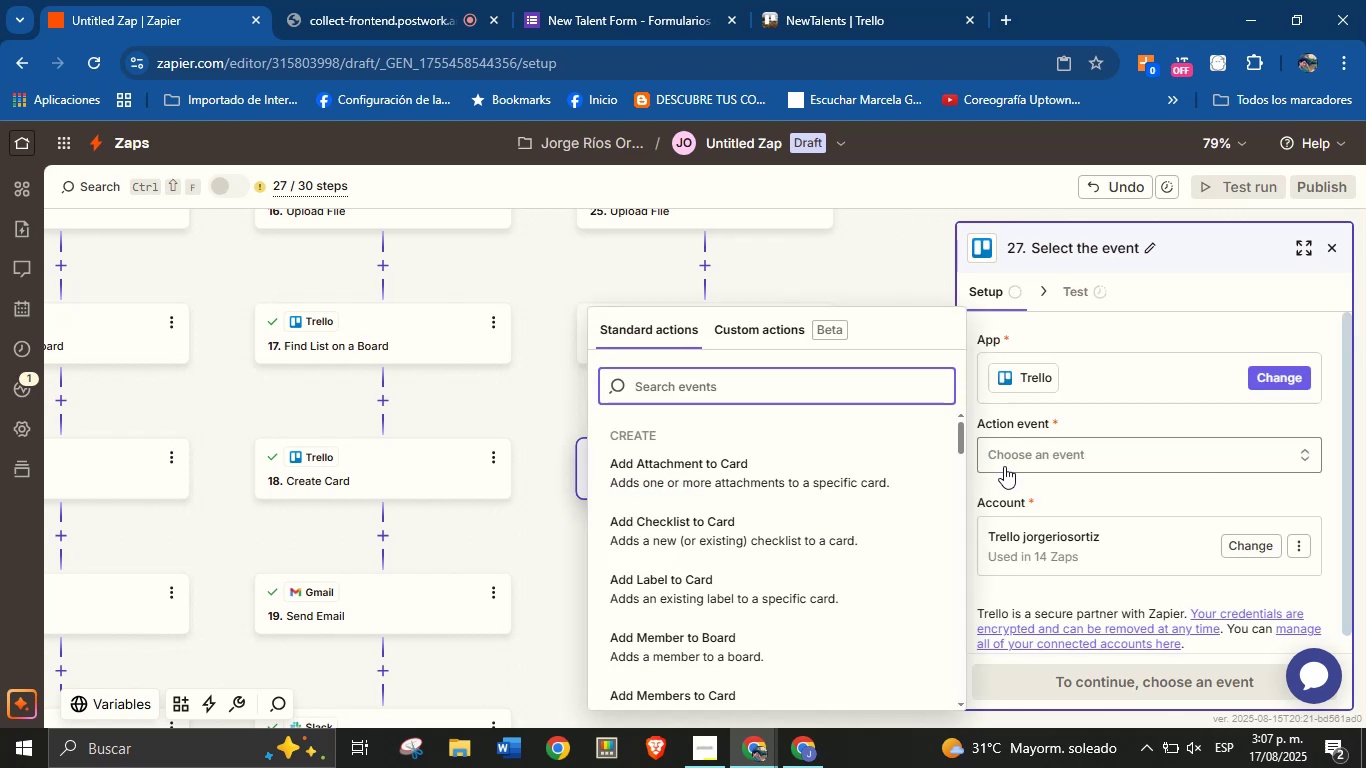 
scroll: coordinate [563, 561], scroll_direction: down, amount: 2.0
 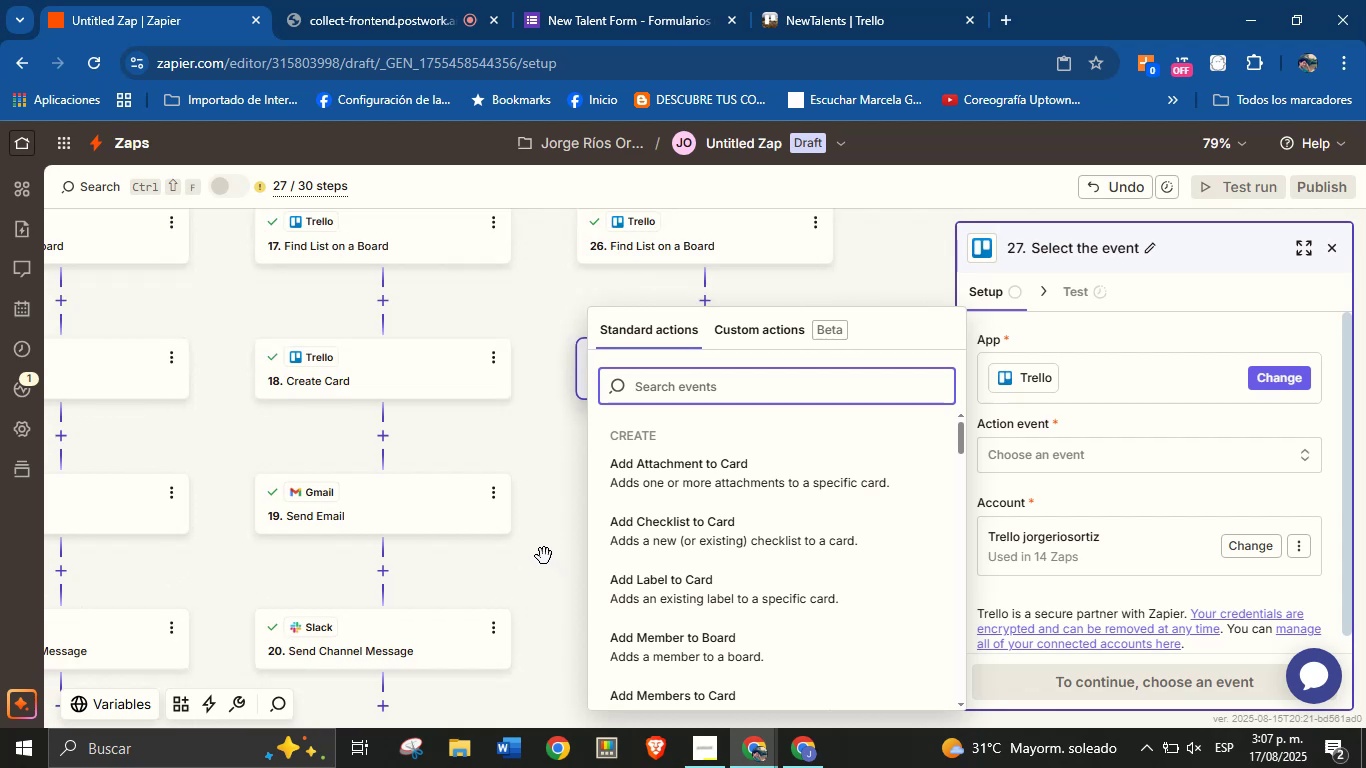 
left_click([543, 533])
 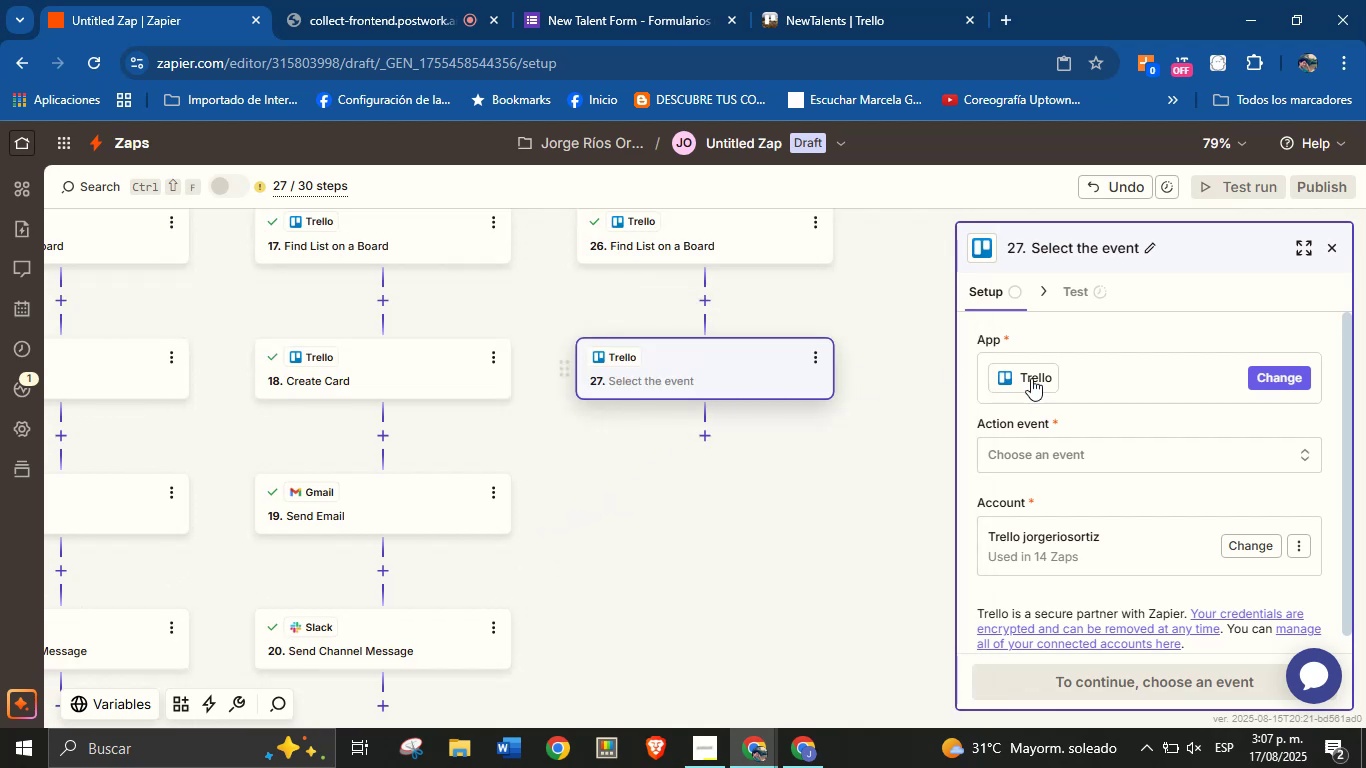 
left_click([1083, 438])
 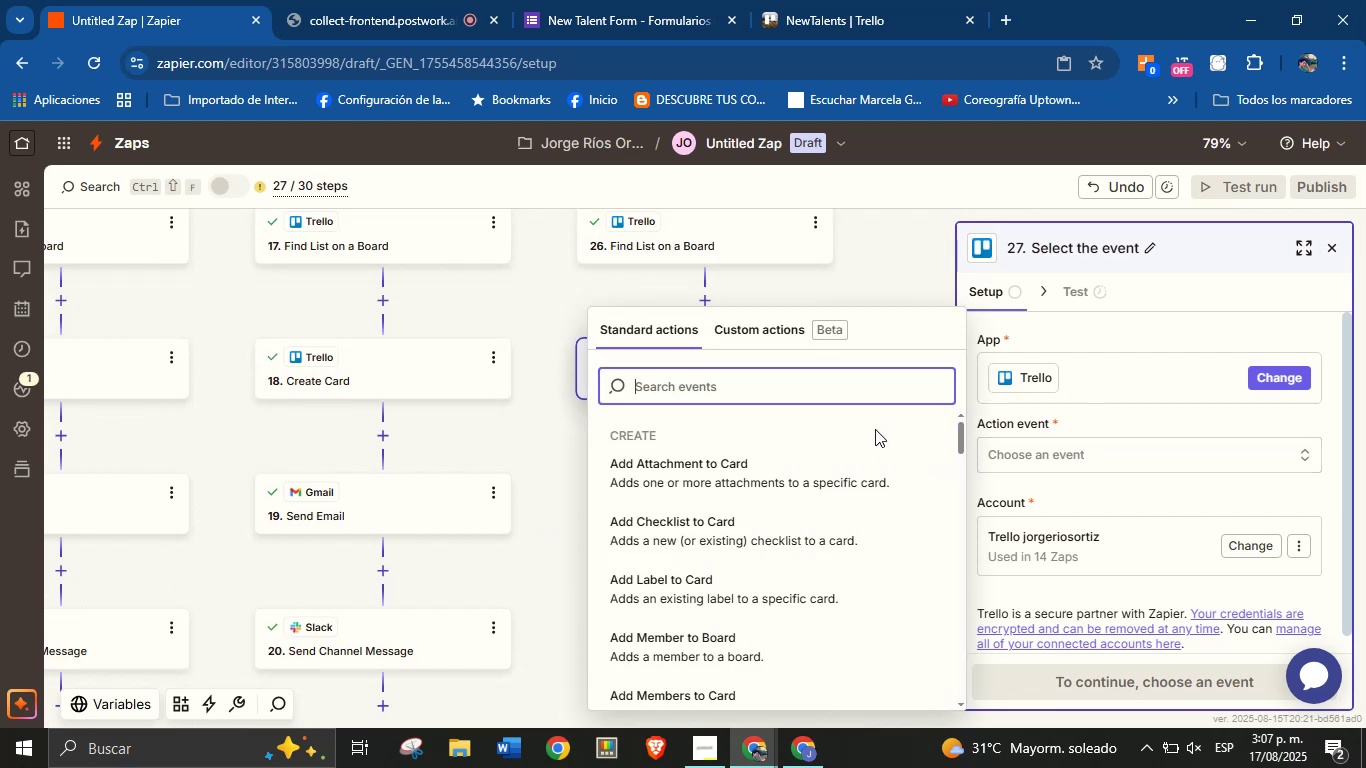 
type(card)
 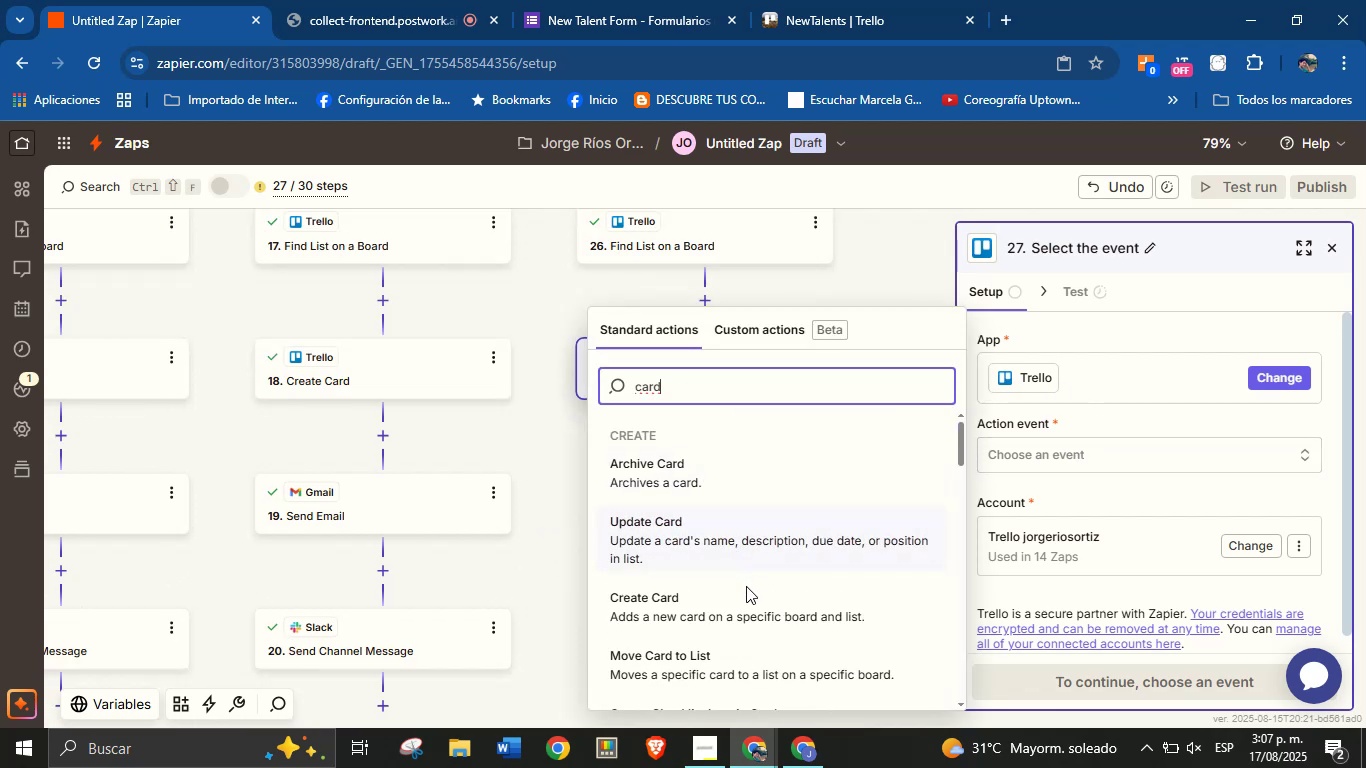 
left_click([759, 587])
 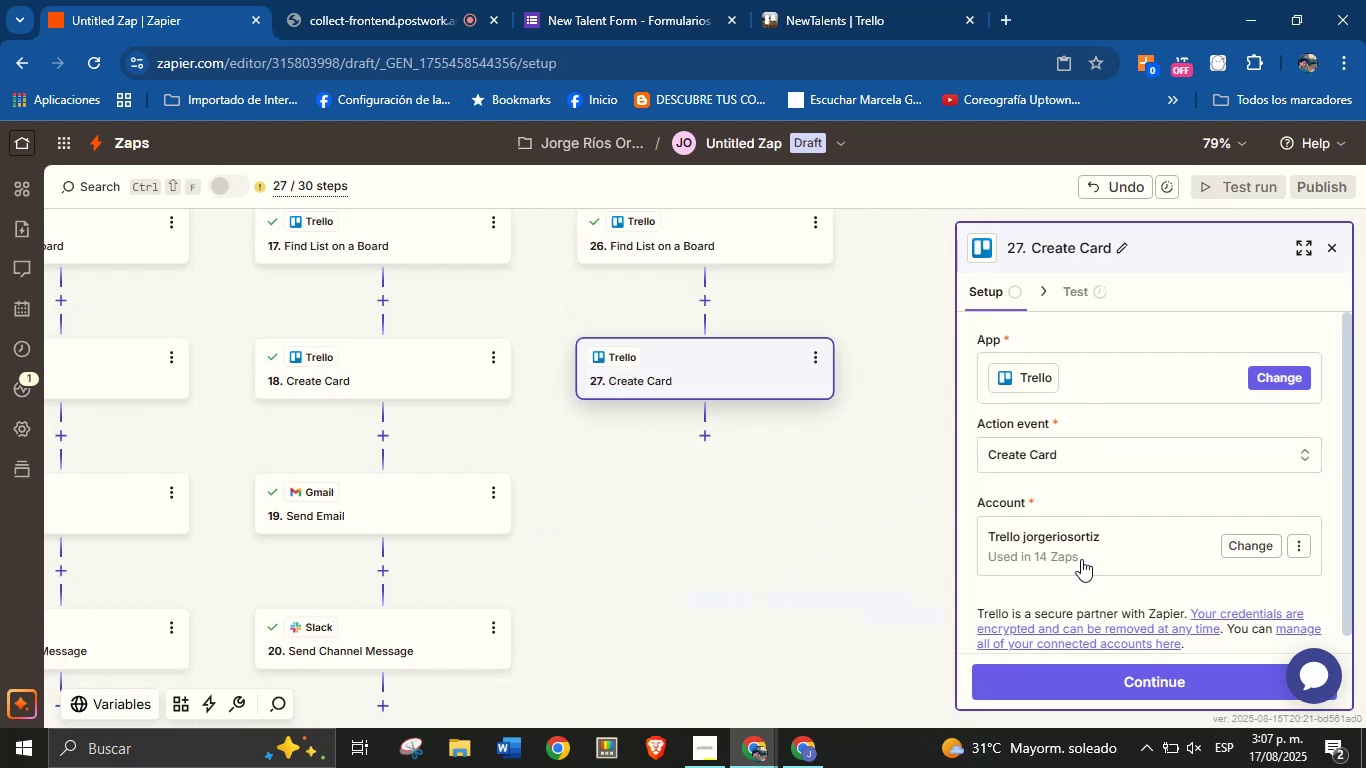 
scroll: coordinate [1087, 502], scroll_direction: down, amount: 2.0
 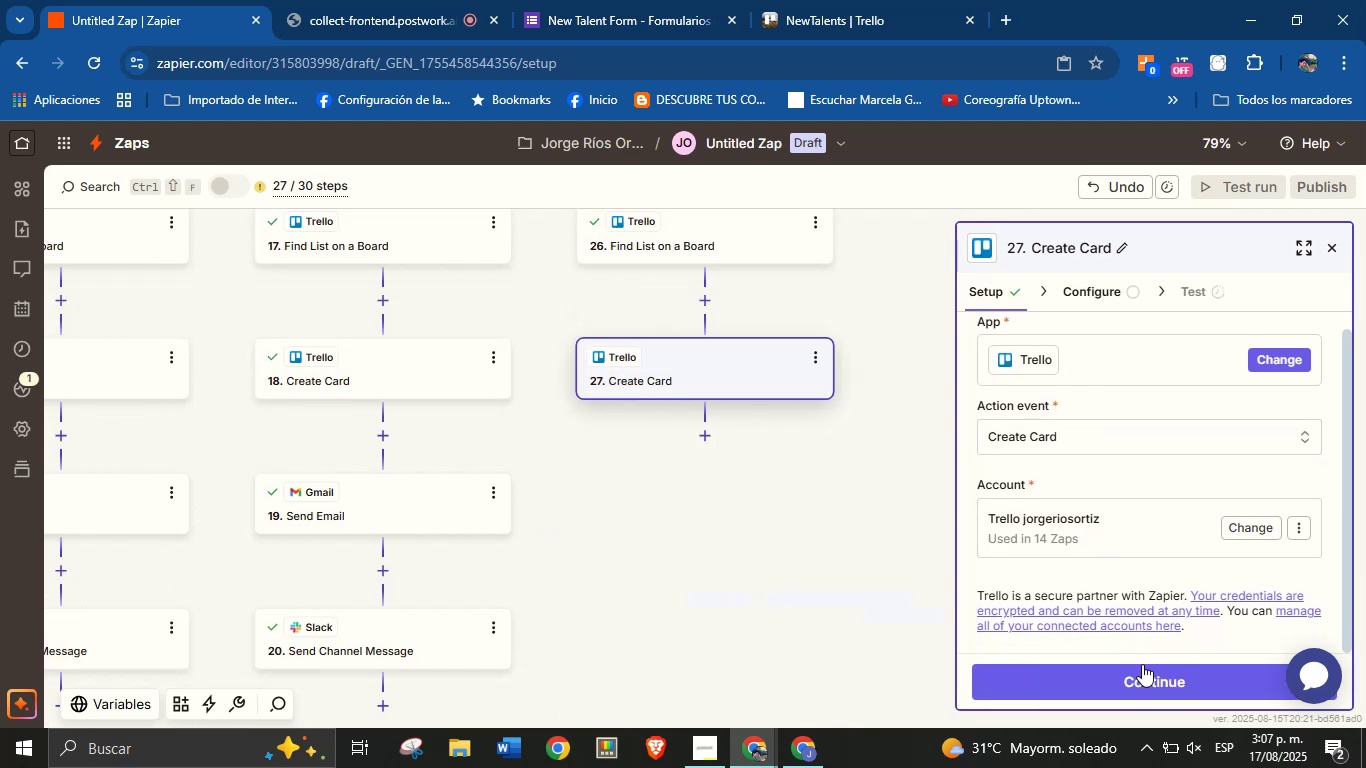 
left_click([1146, 667])
 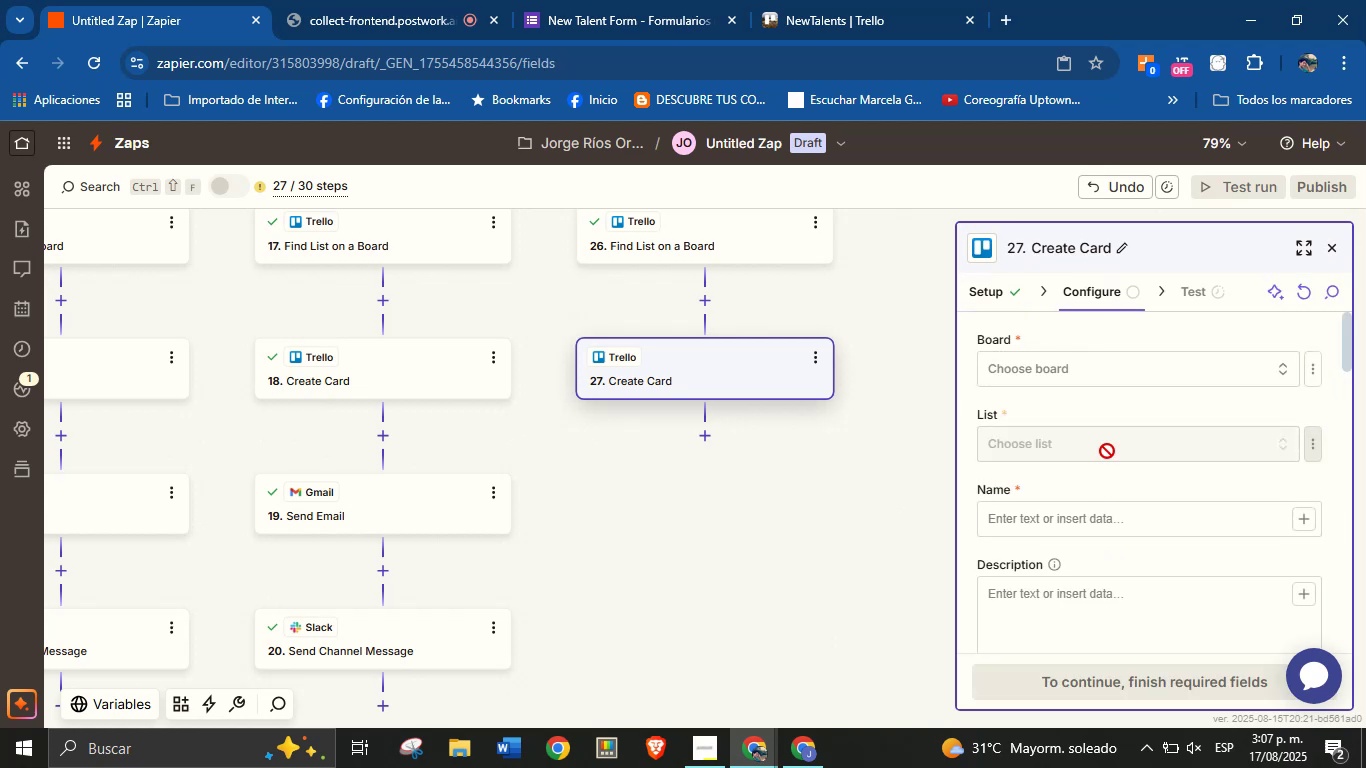 
left_click([1102, 367])
 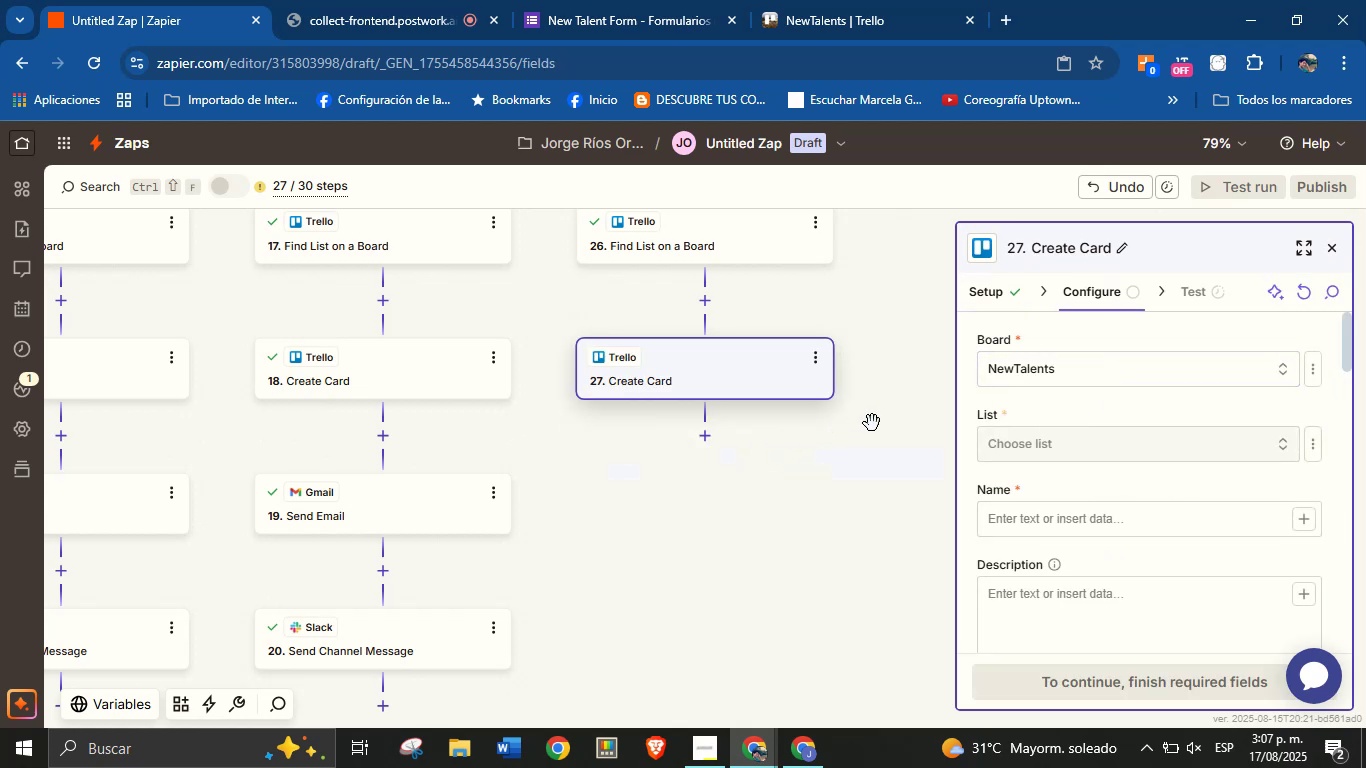 
left_click([1046, 430])
 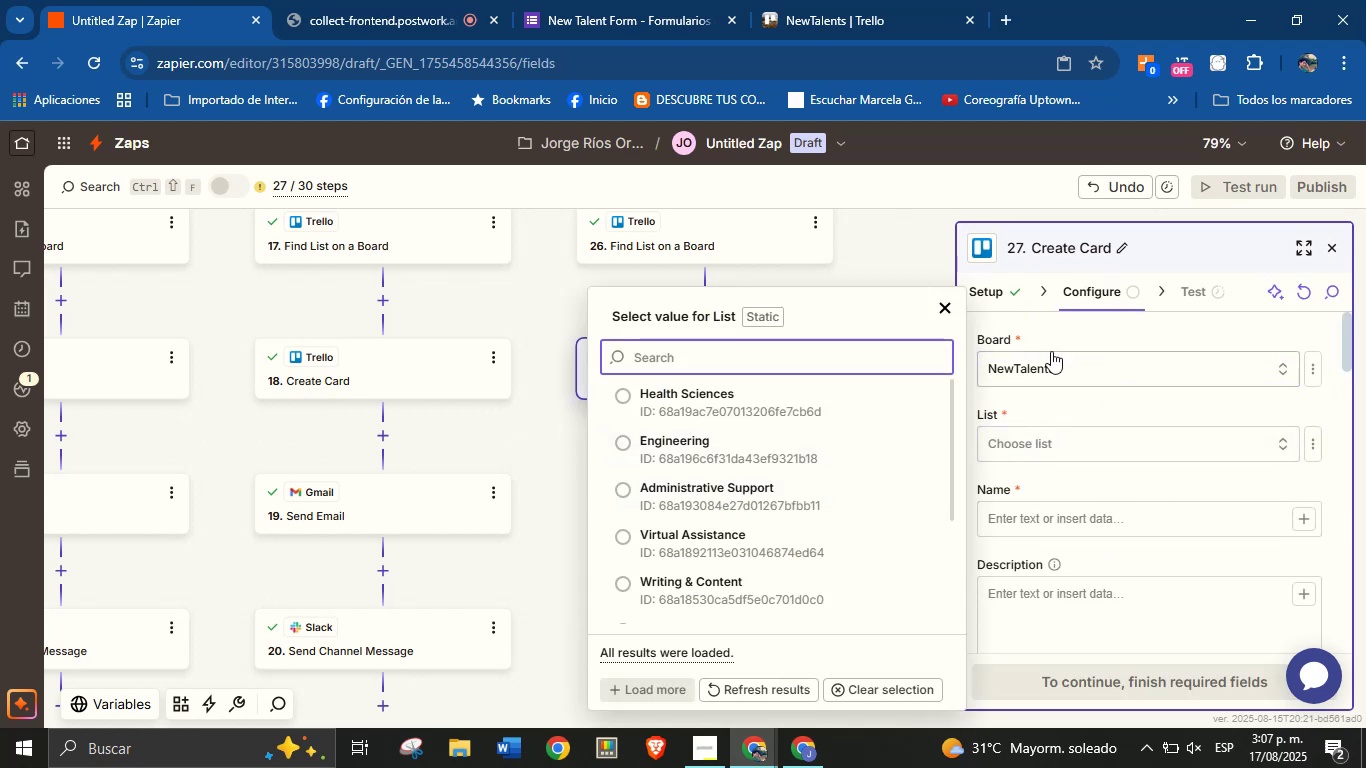 
left_click([1096, 402])
 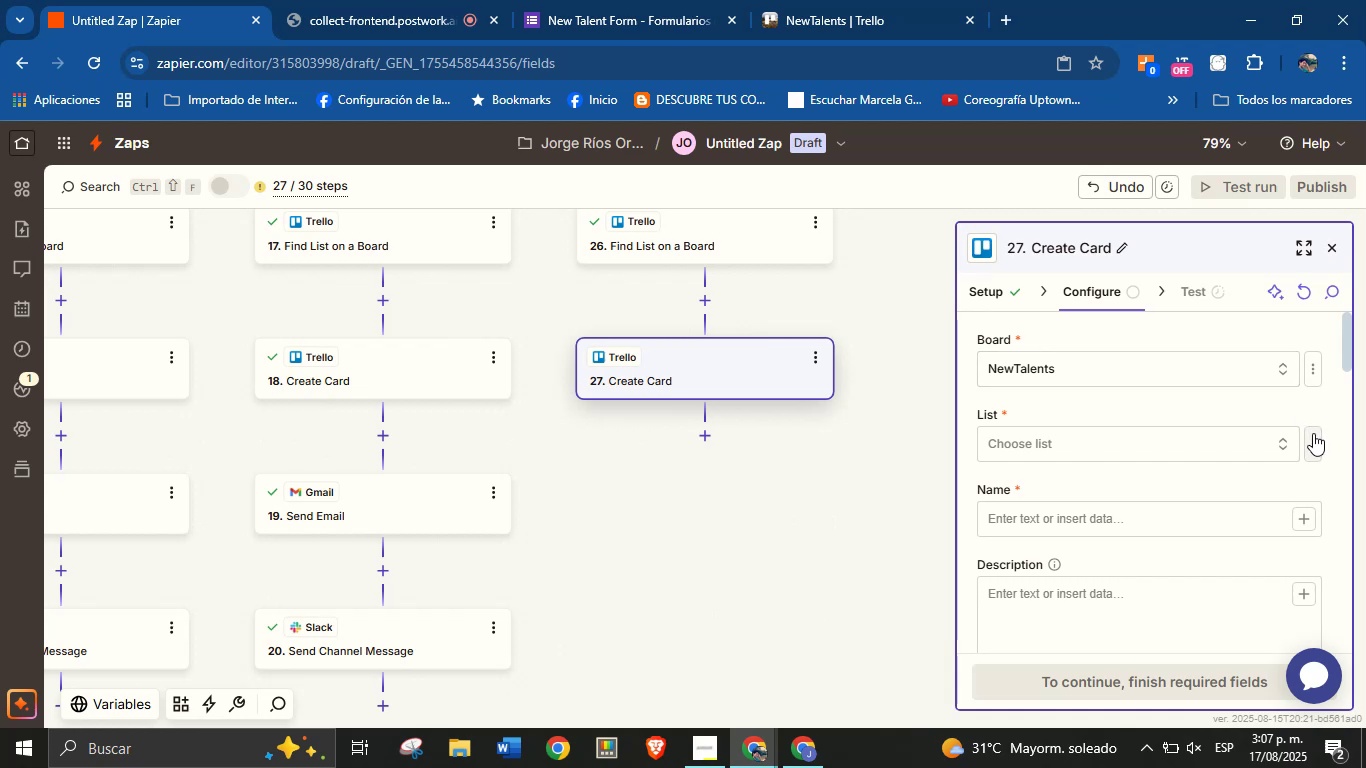 
left_click([1315, 438])
 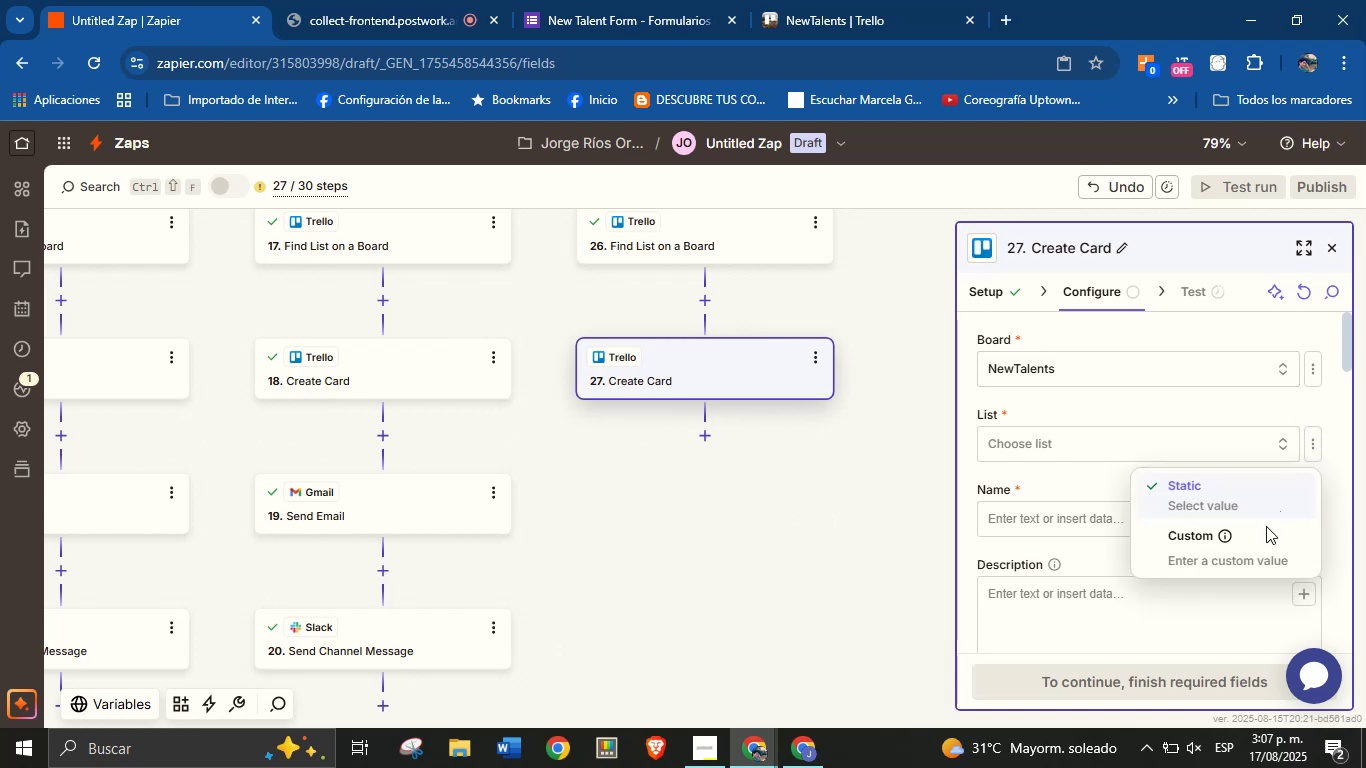 
left_click([1264, 537])
 